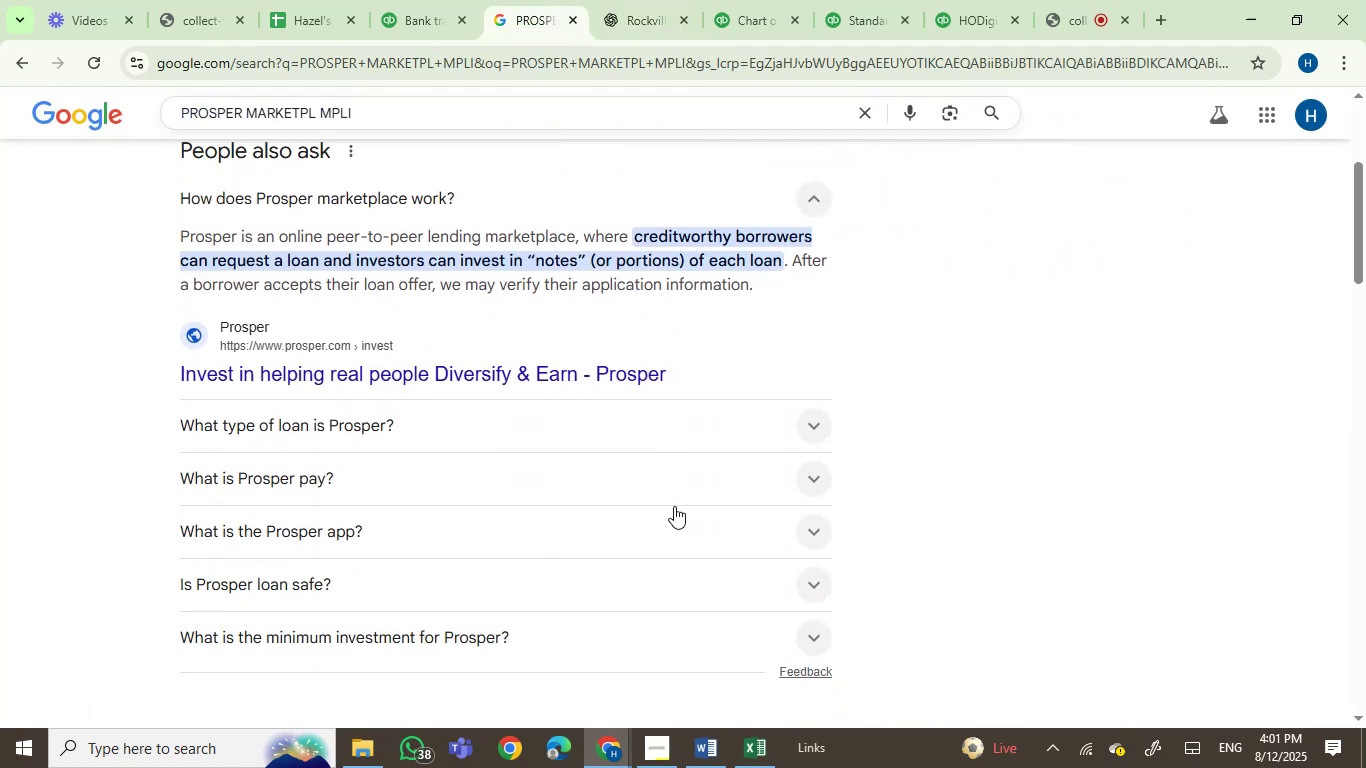 
left_click([570, 436])
 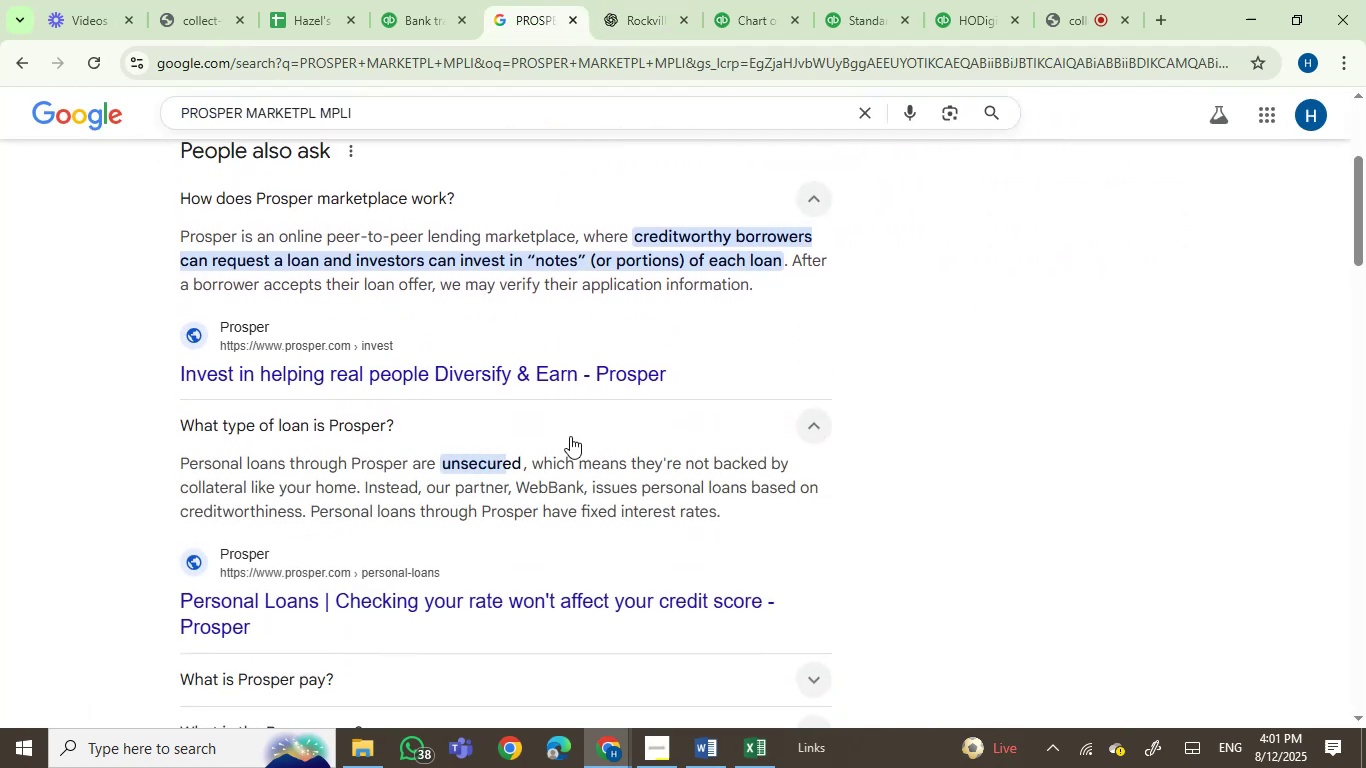 
scroll: coordinate [570, 436], scroll_direction: down, amount: 1.0
 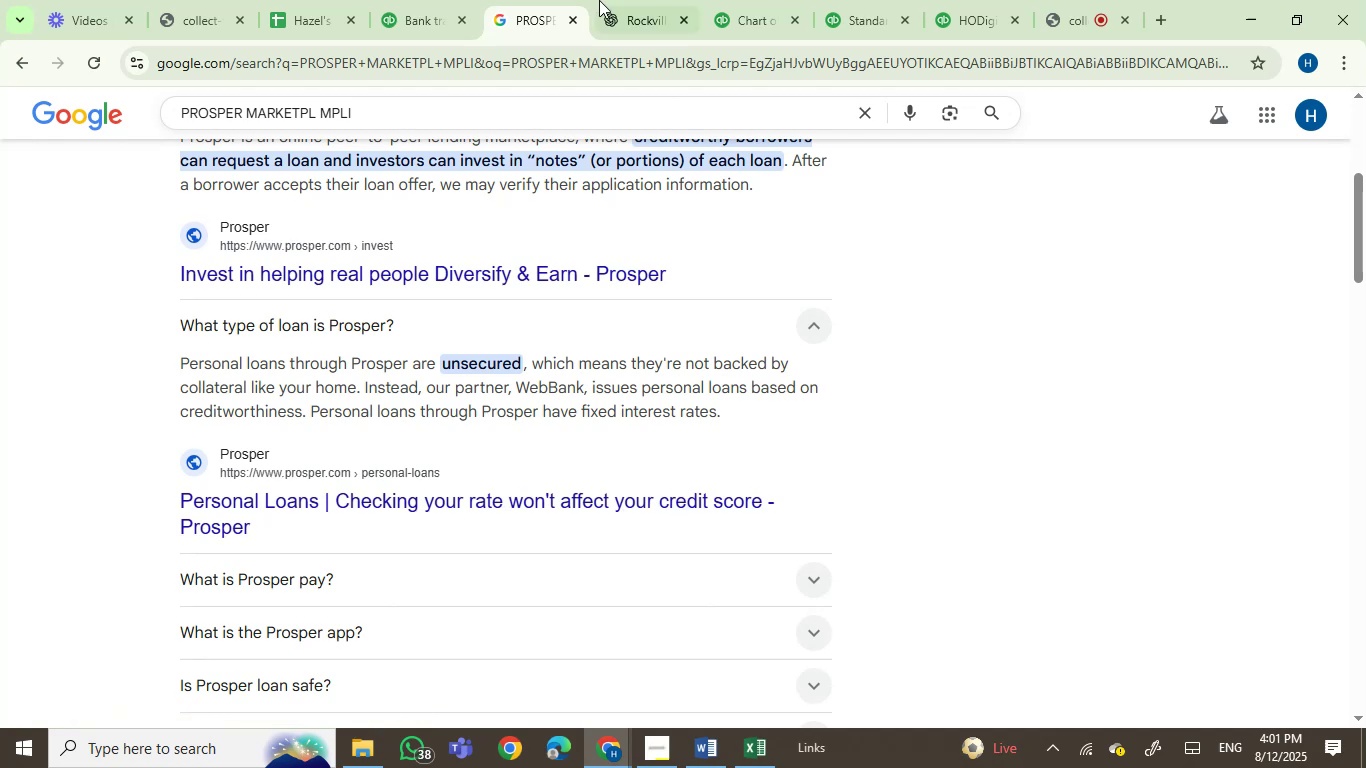 
wait(6.72)
 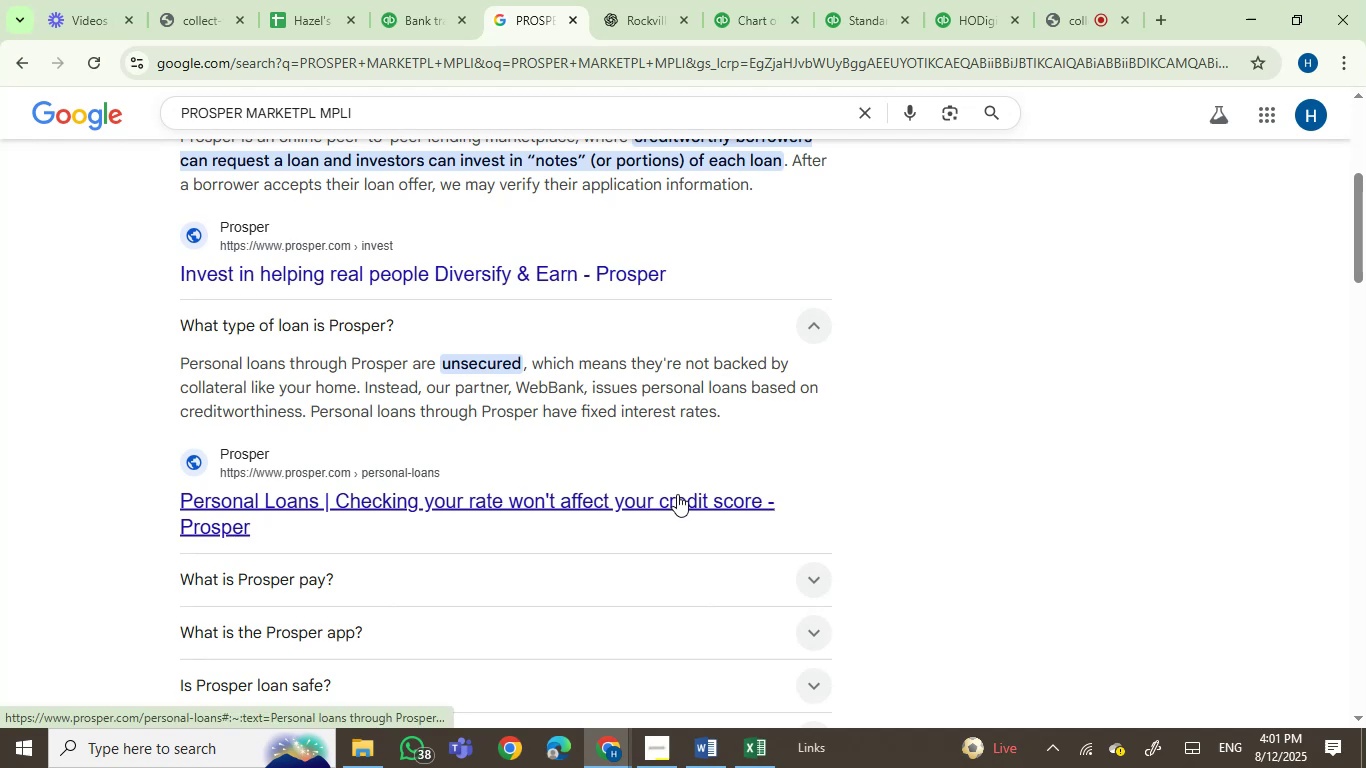 
left_click([643, 0])
 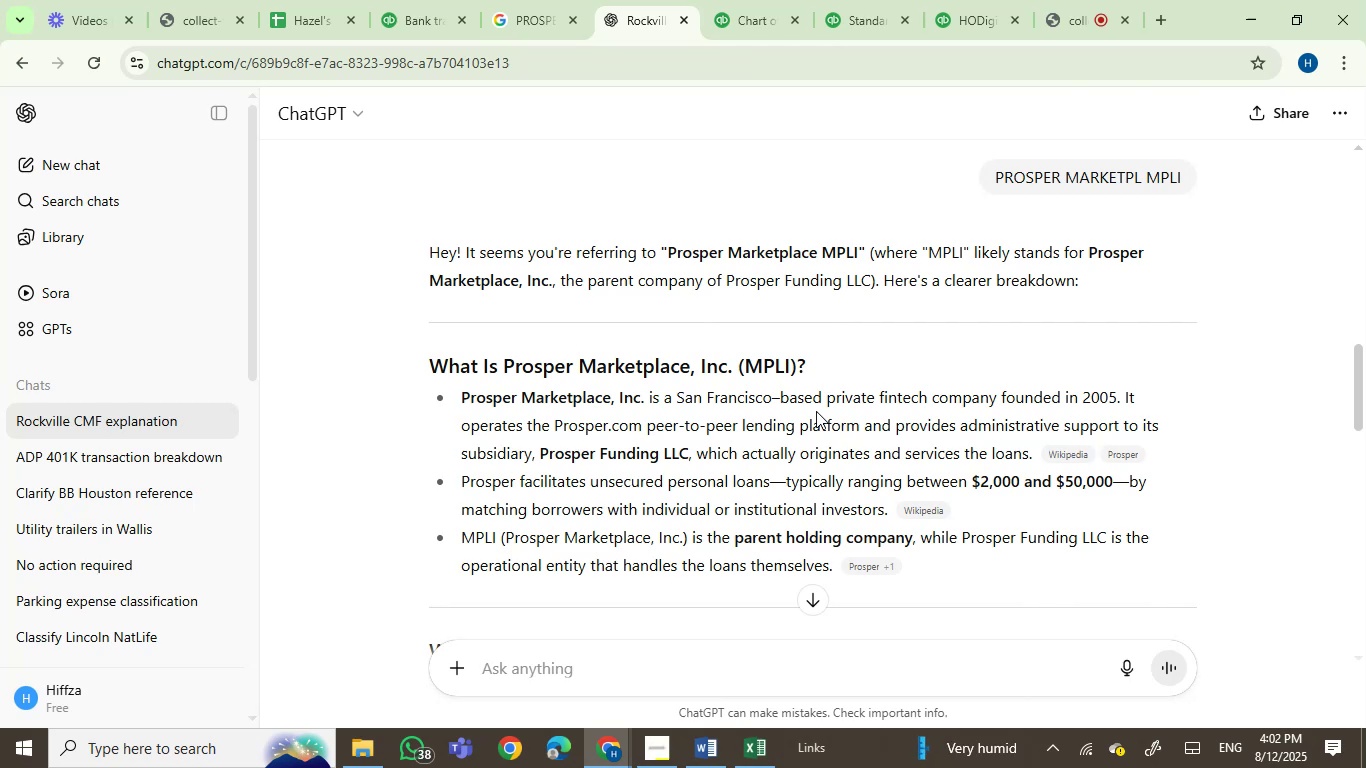 
wait(6.47)
 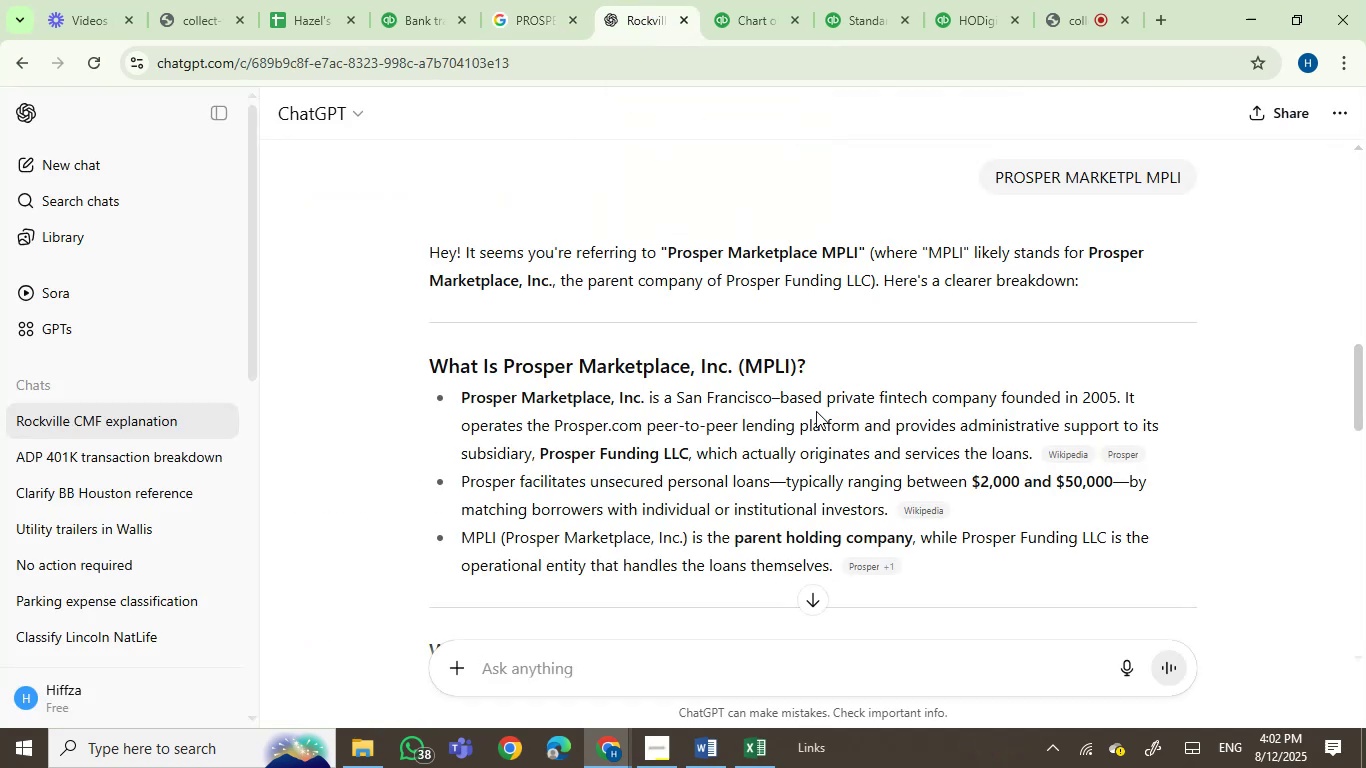 
scroll: coordinate [817, 413], scroll_direction: down, amount: 5.0
 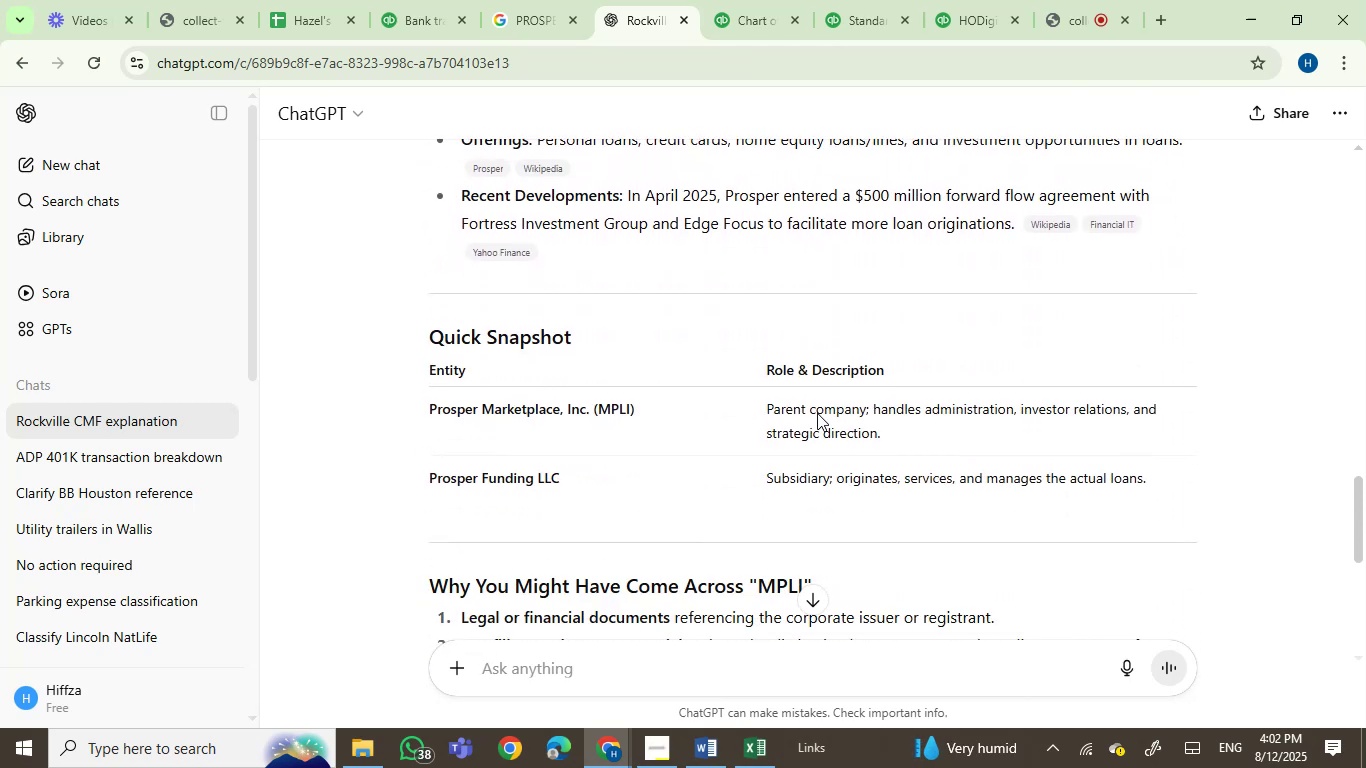 
scroll: coordinate [817, 413], scroll_direction: up, amount: 1.0
 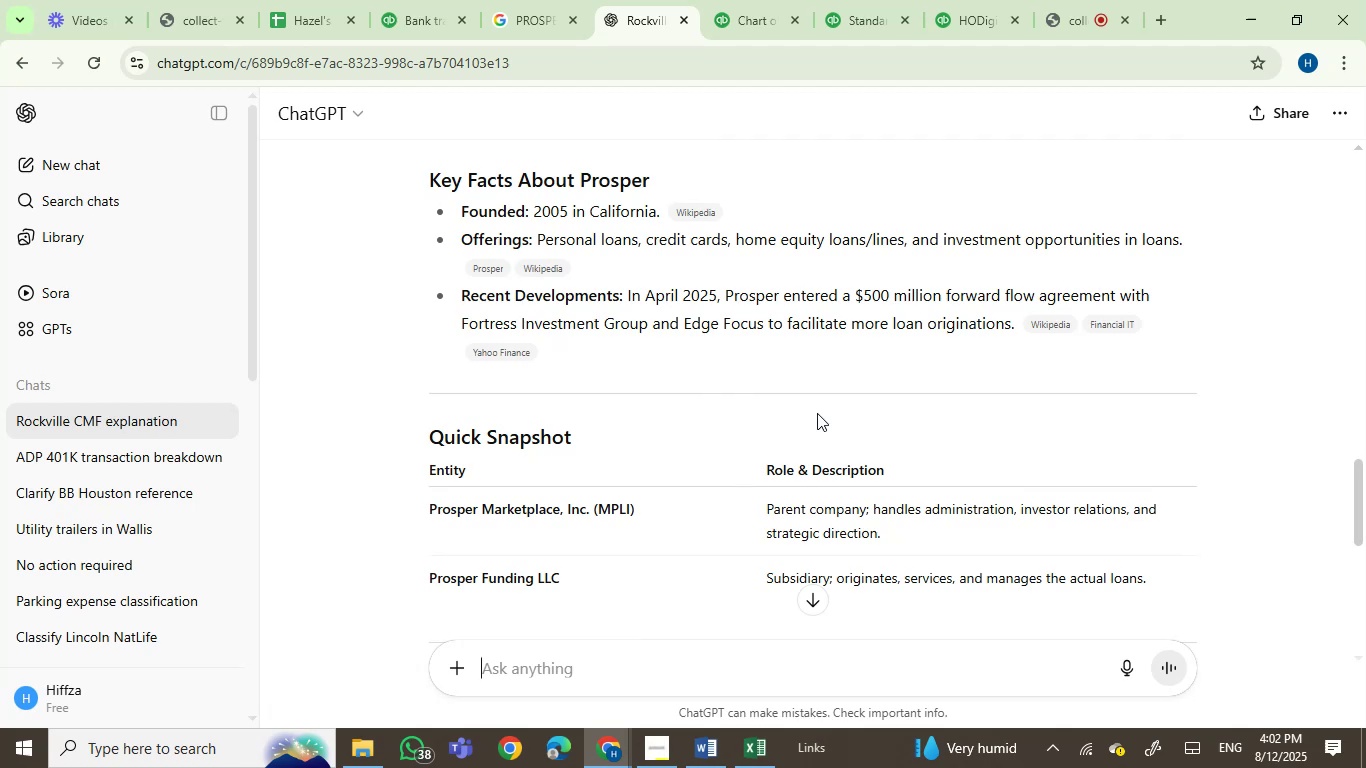 
scroll: coordinate [817, 413], scroll_direction: none, amount: 0.0
 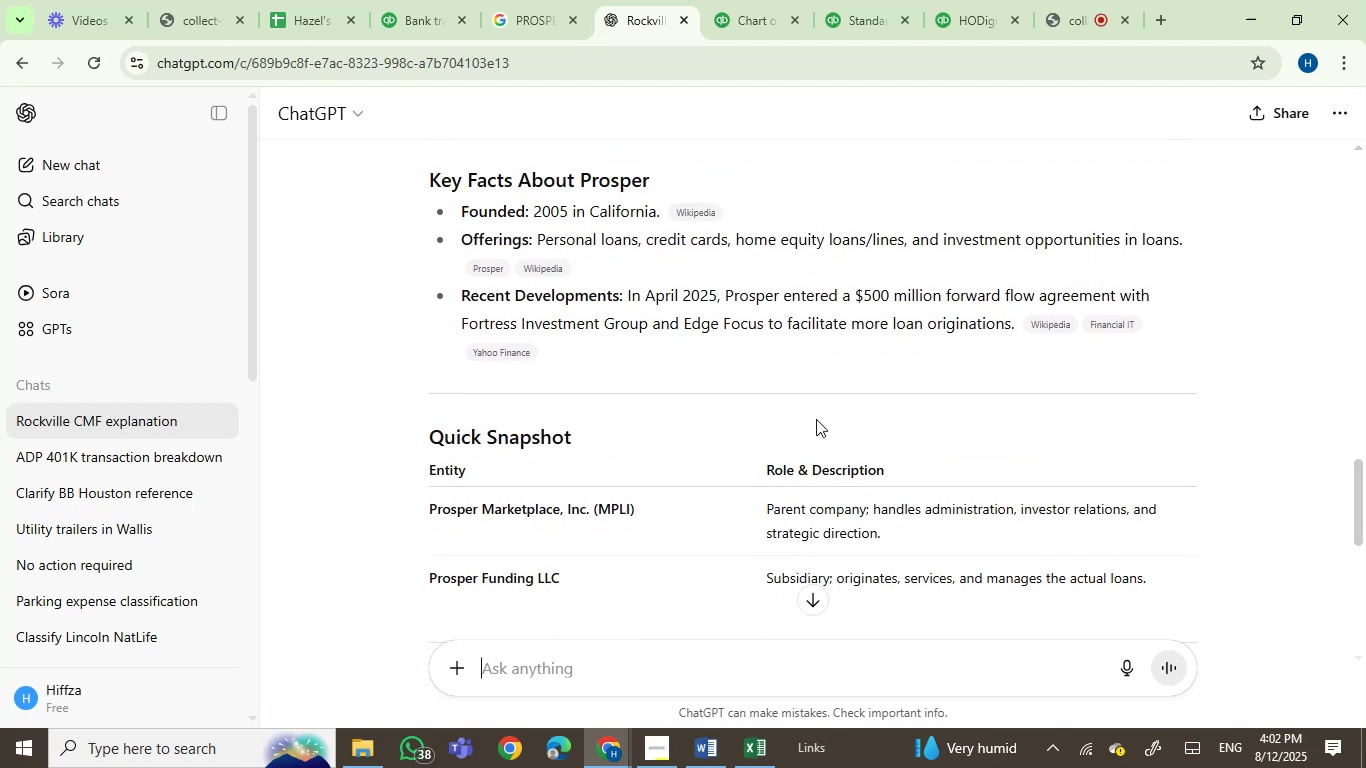 
scroll: coordinate [816, 419], scroll_direction: down, amount: 5.0
 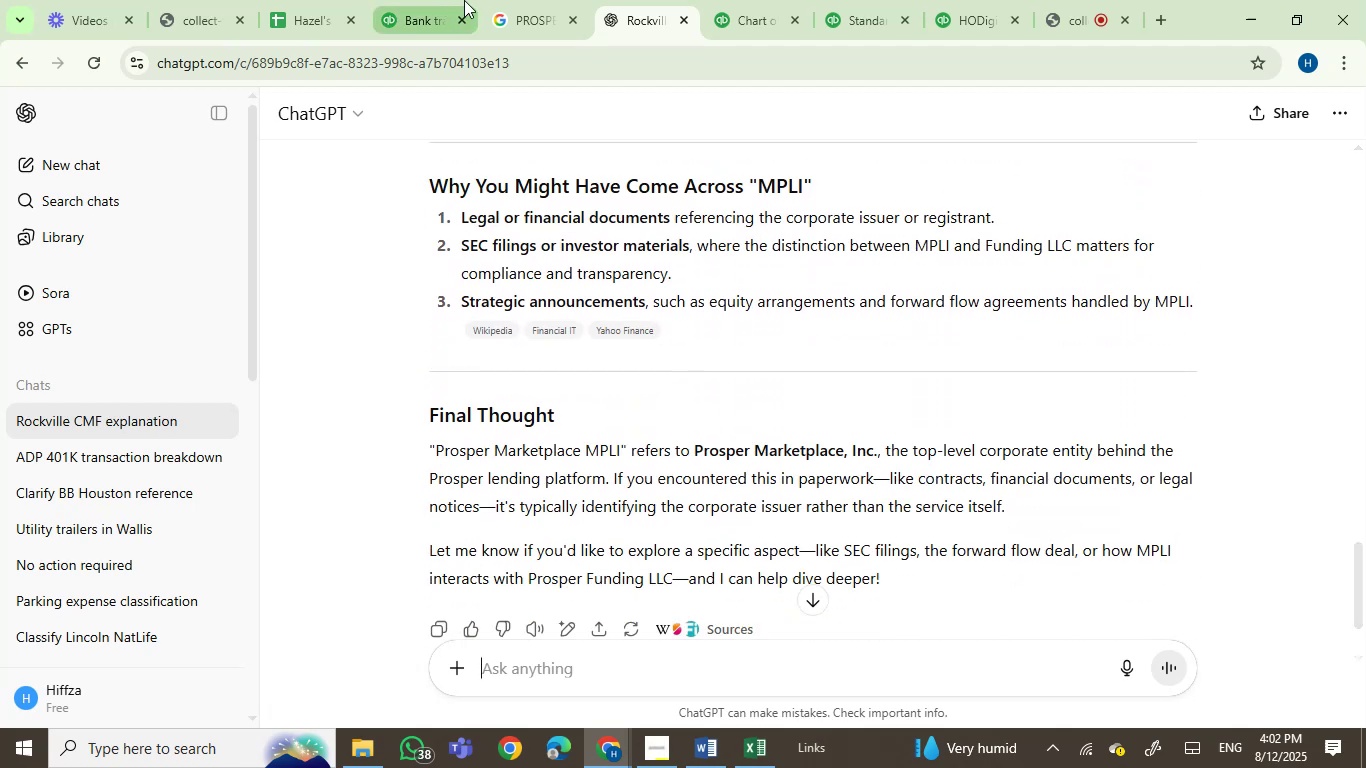 
left_click([510, 0])
 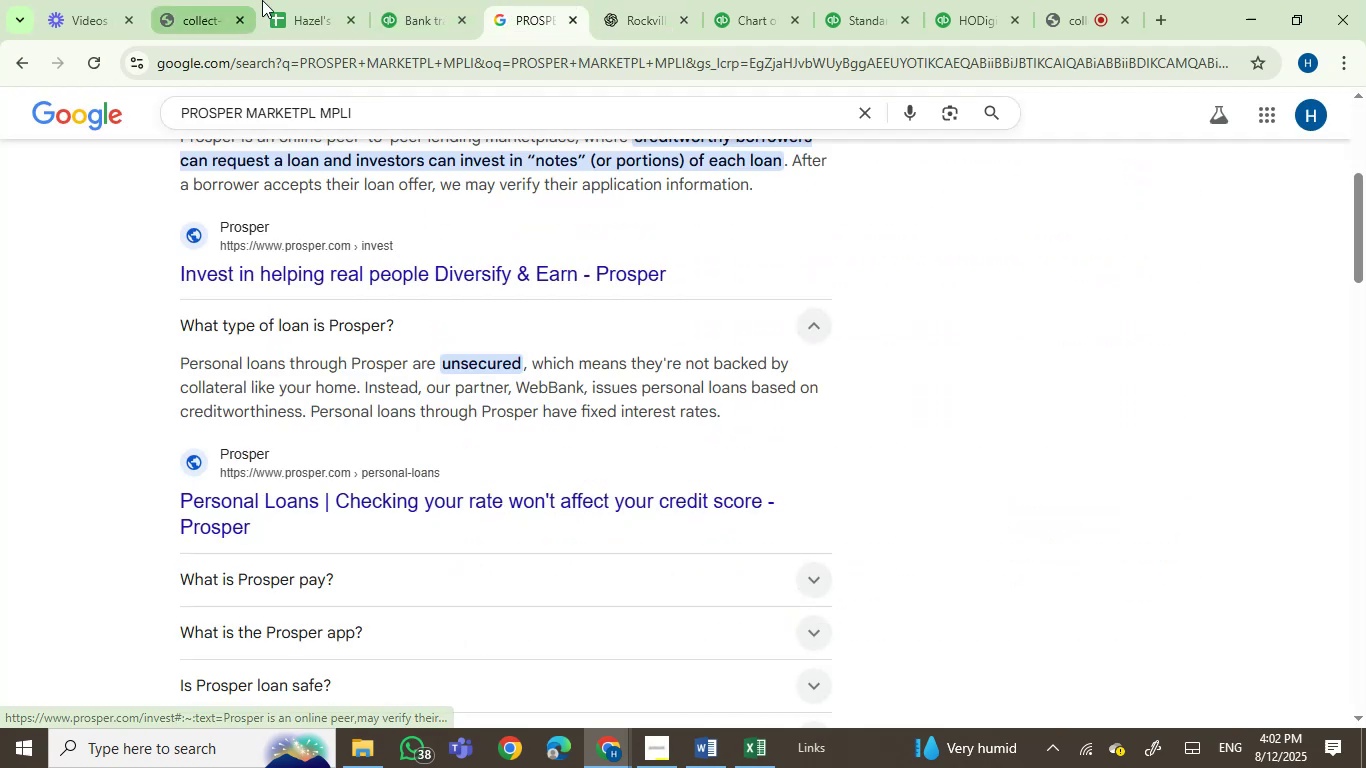 
left_click([409, 0])
 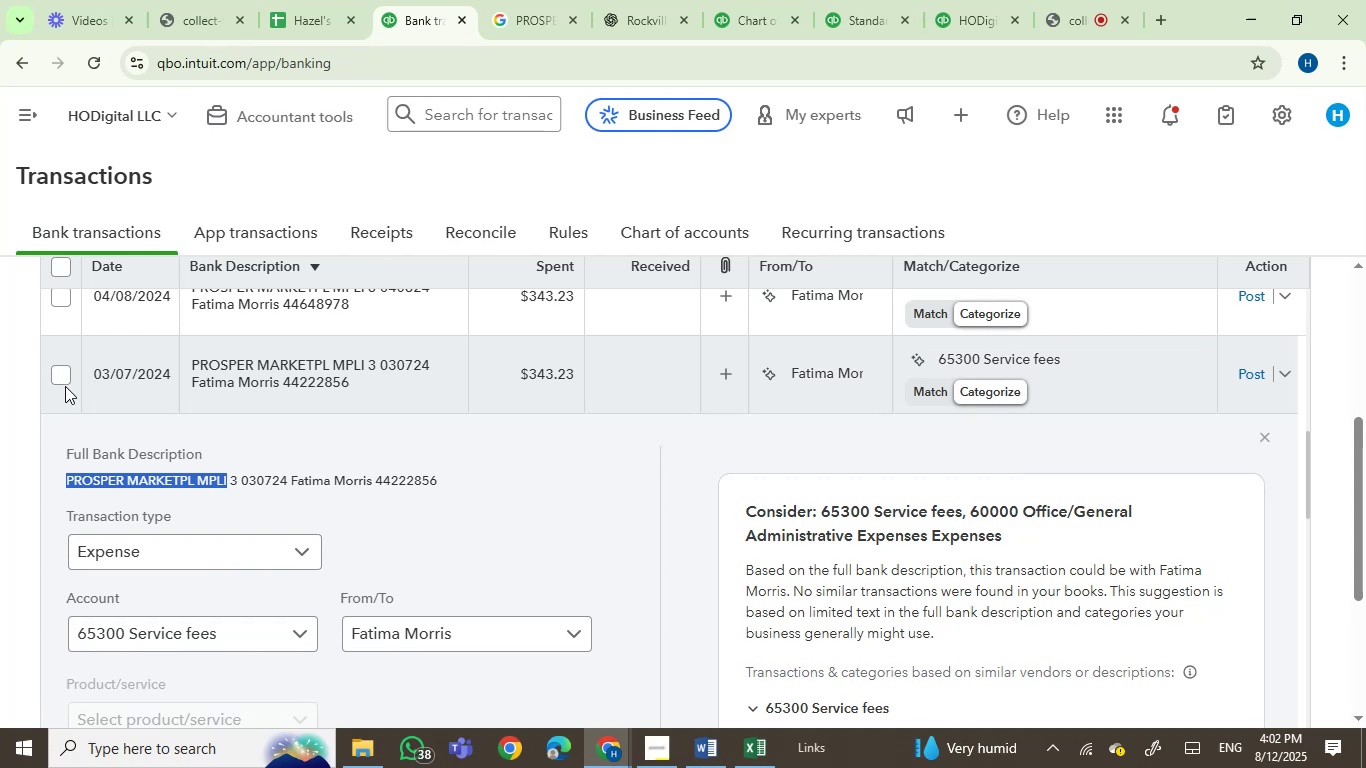 
left_click([513, 0])
 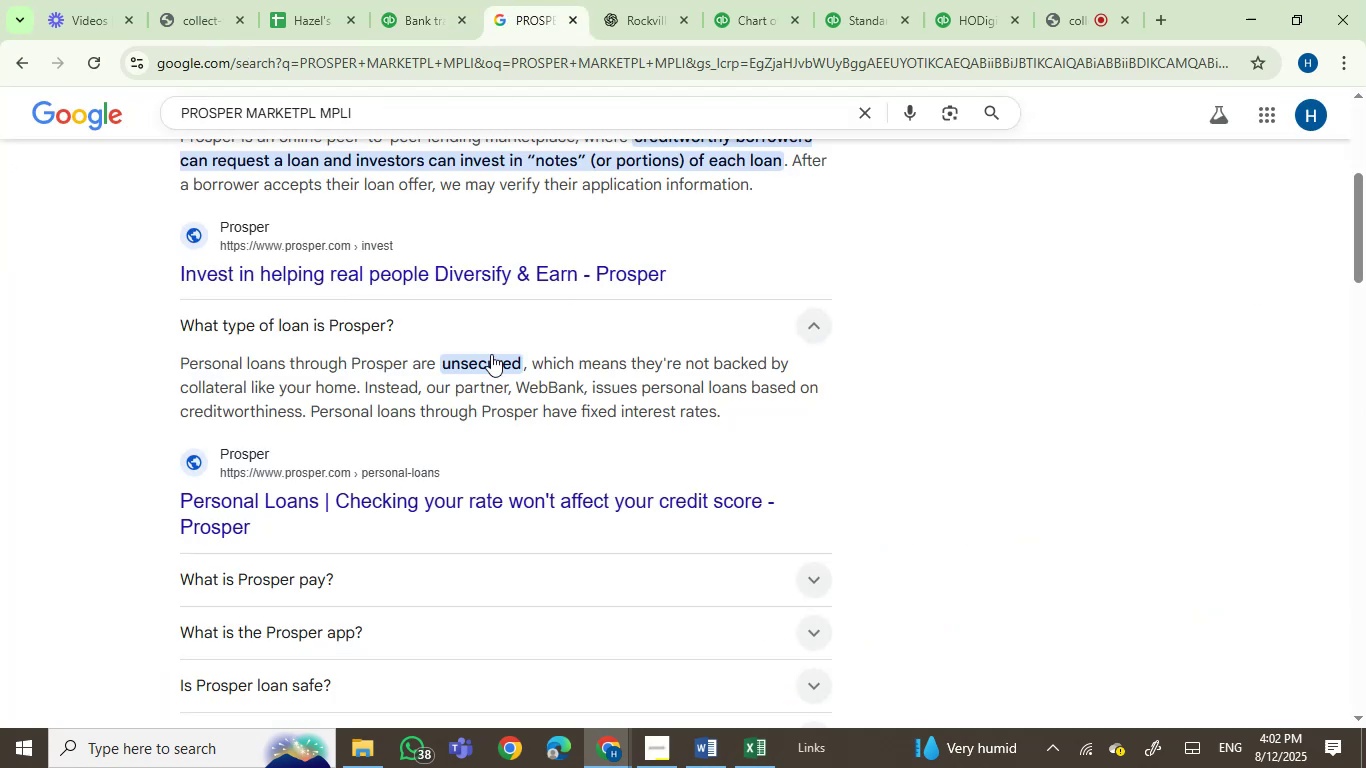 
scroll: coordinate [544, 494], scroll_direction: down, amount: 1.0
 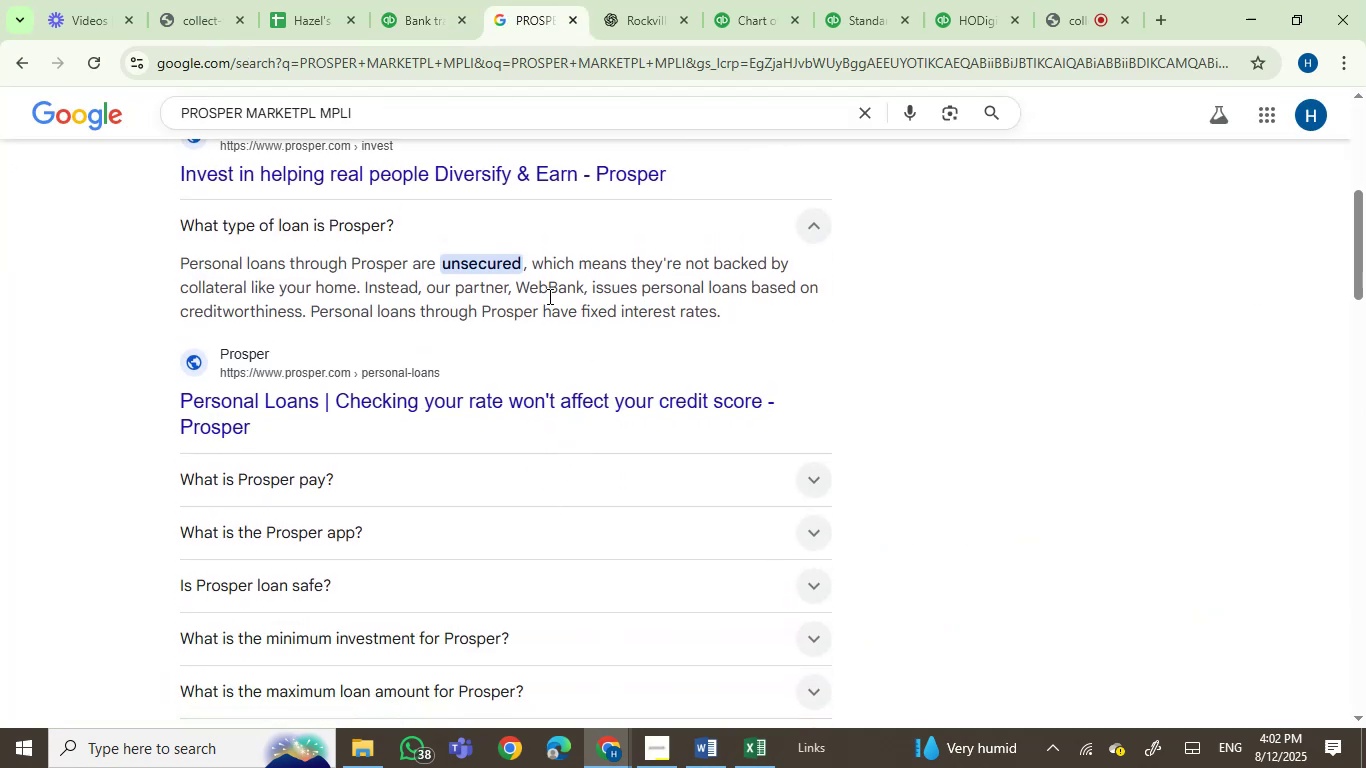 
left_click([418, 13])
 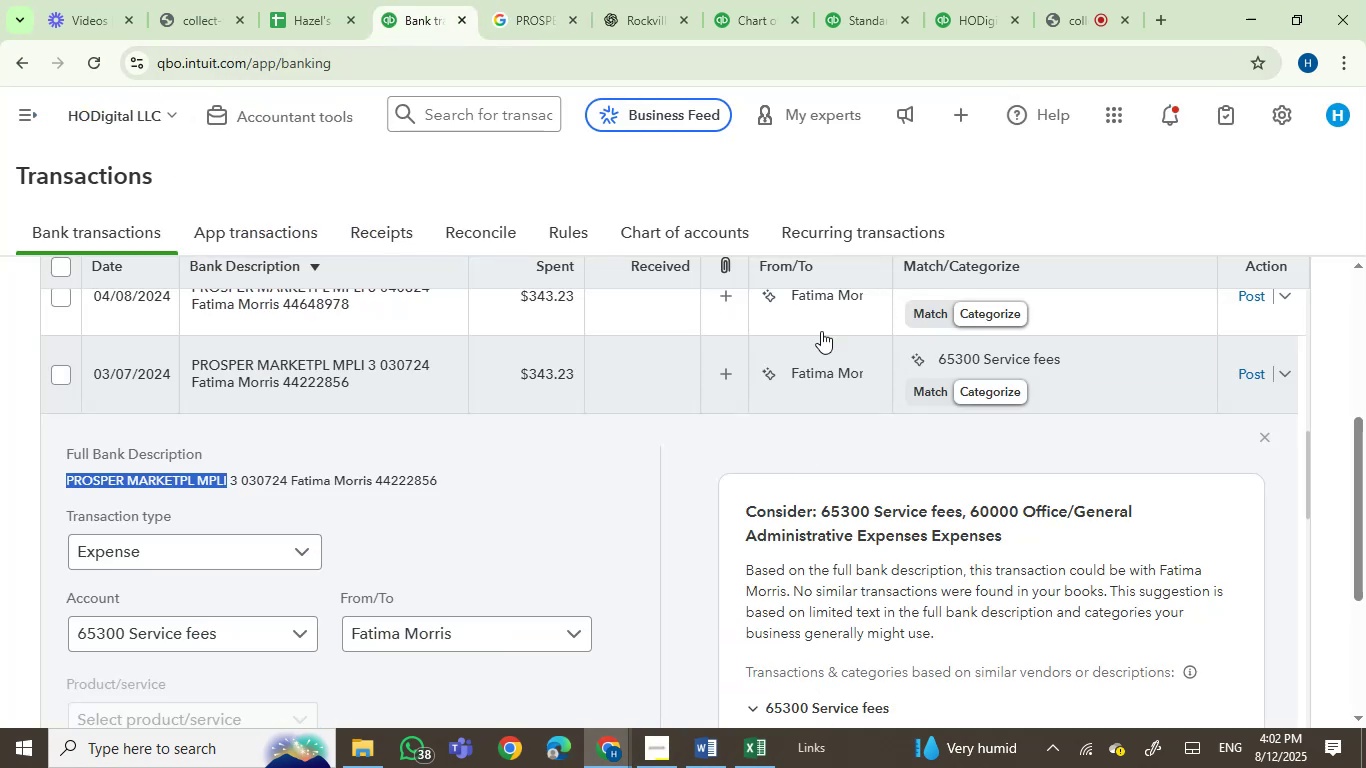 
left_click([816, 371])
 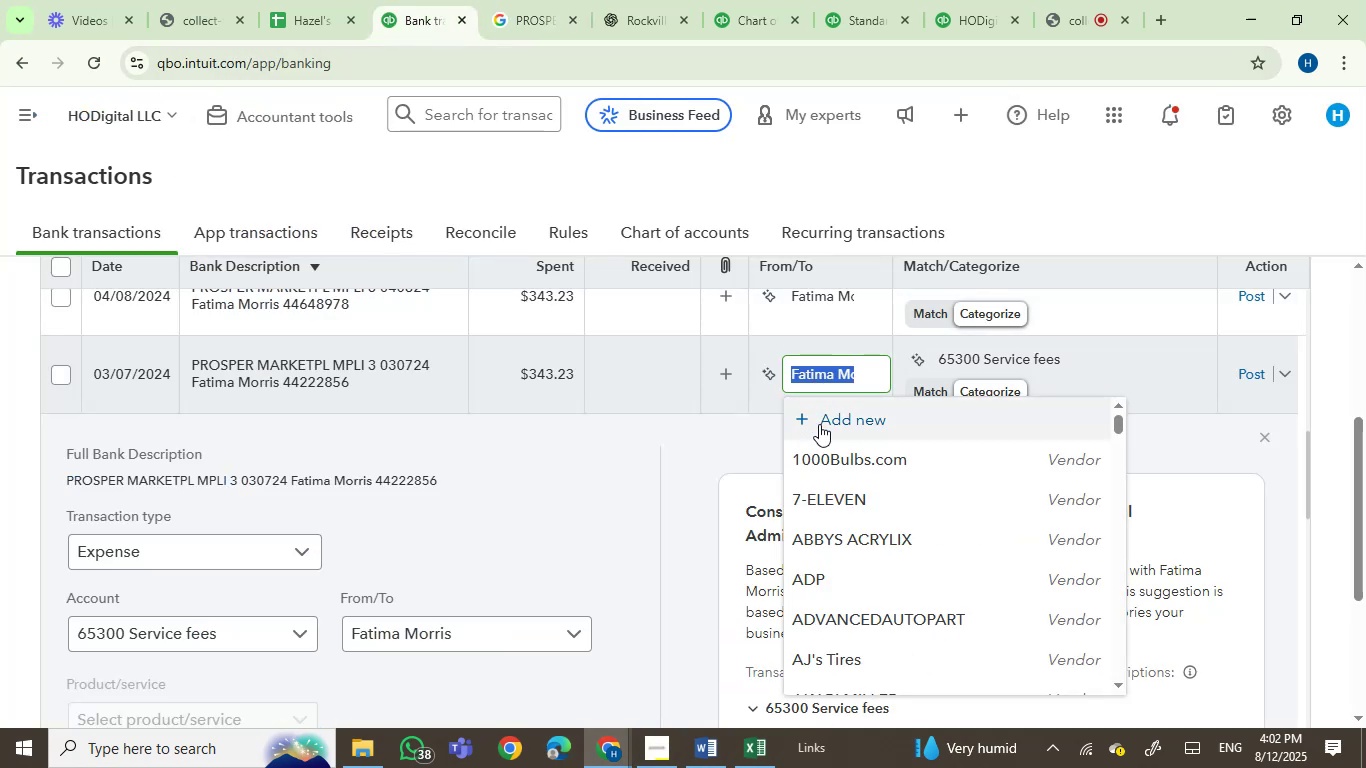 
left_click([843, 425])
 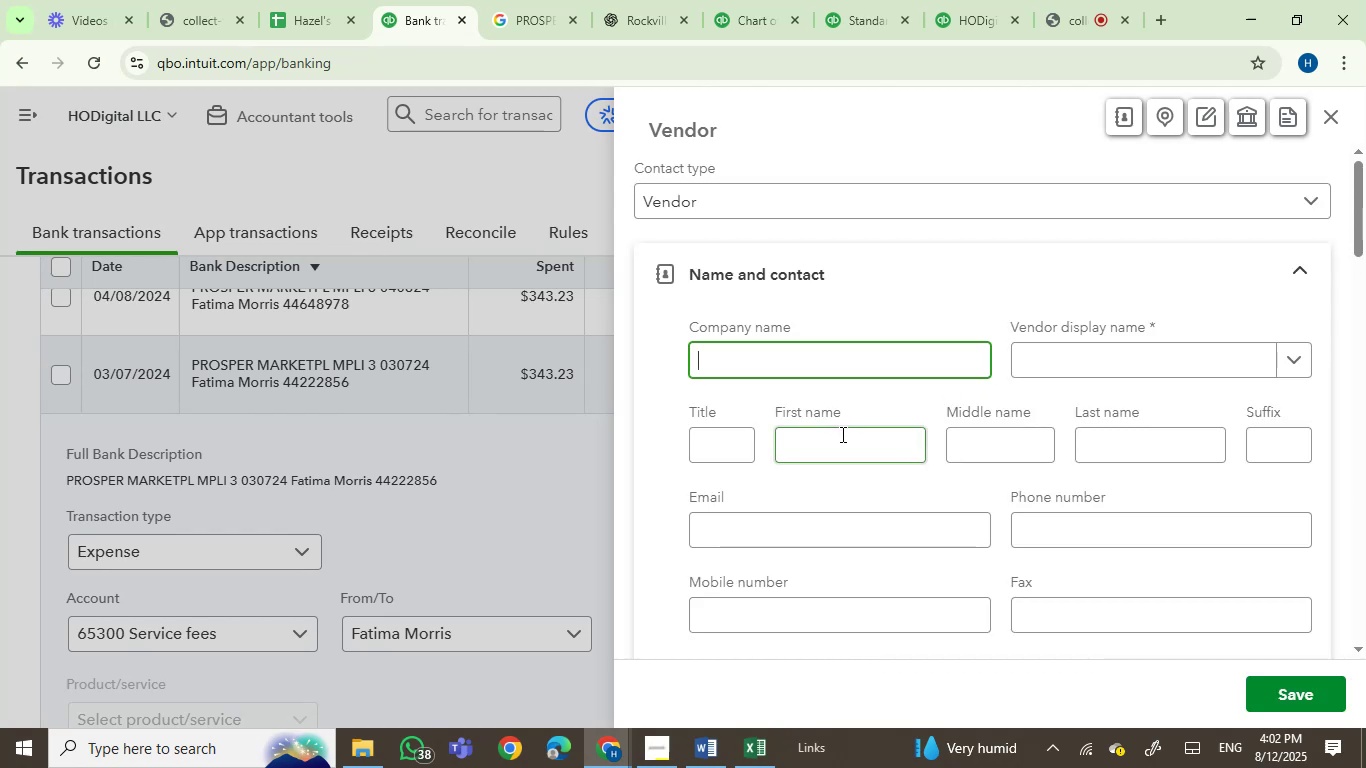 
wait(6.34)
 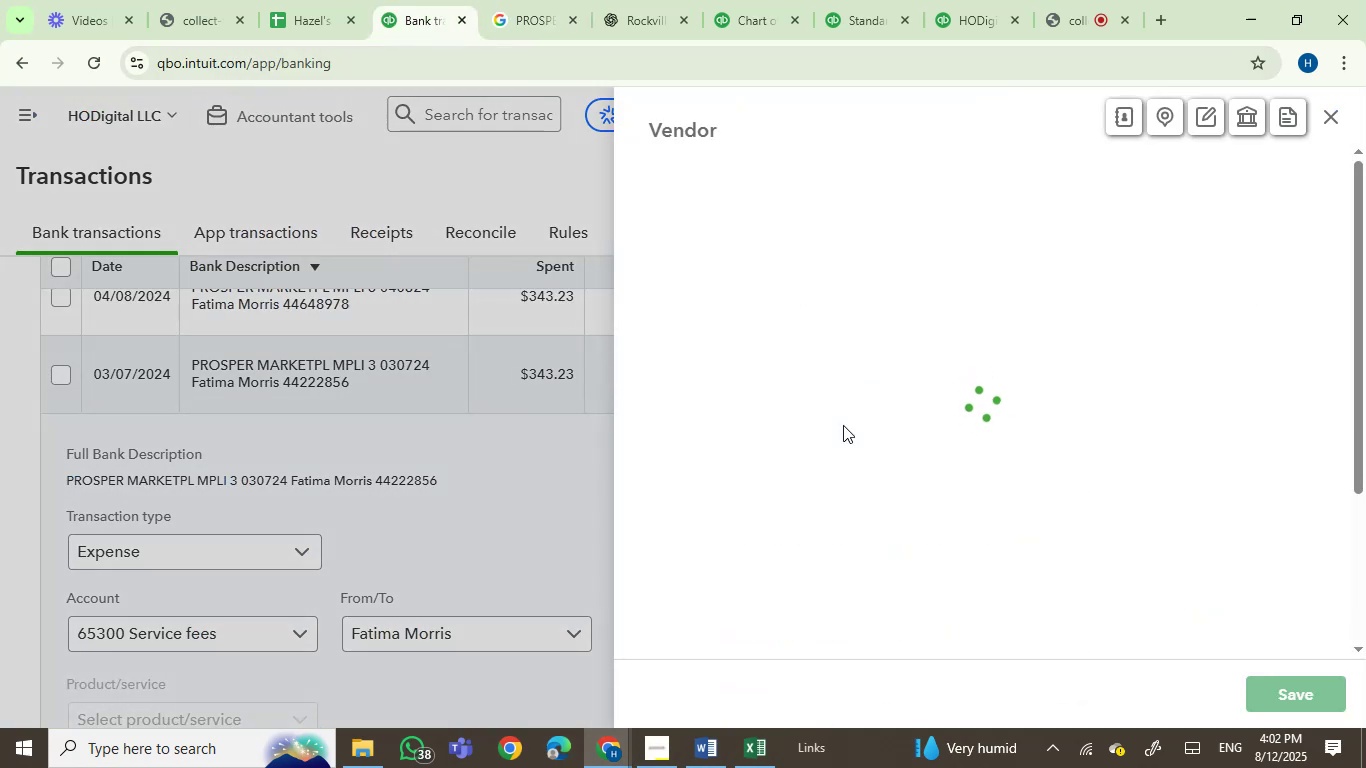 
type(p)
key(Backspace)
type(Prosper)
 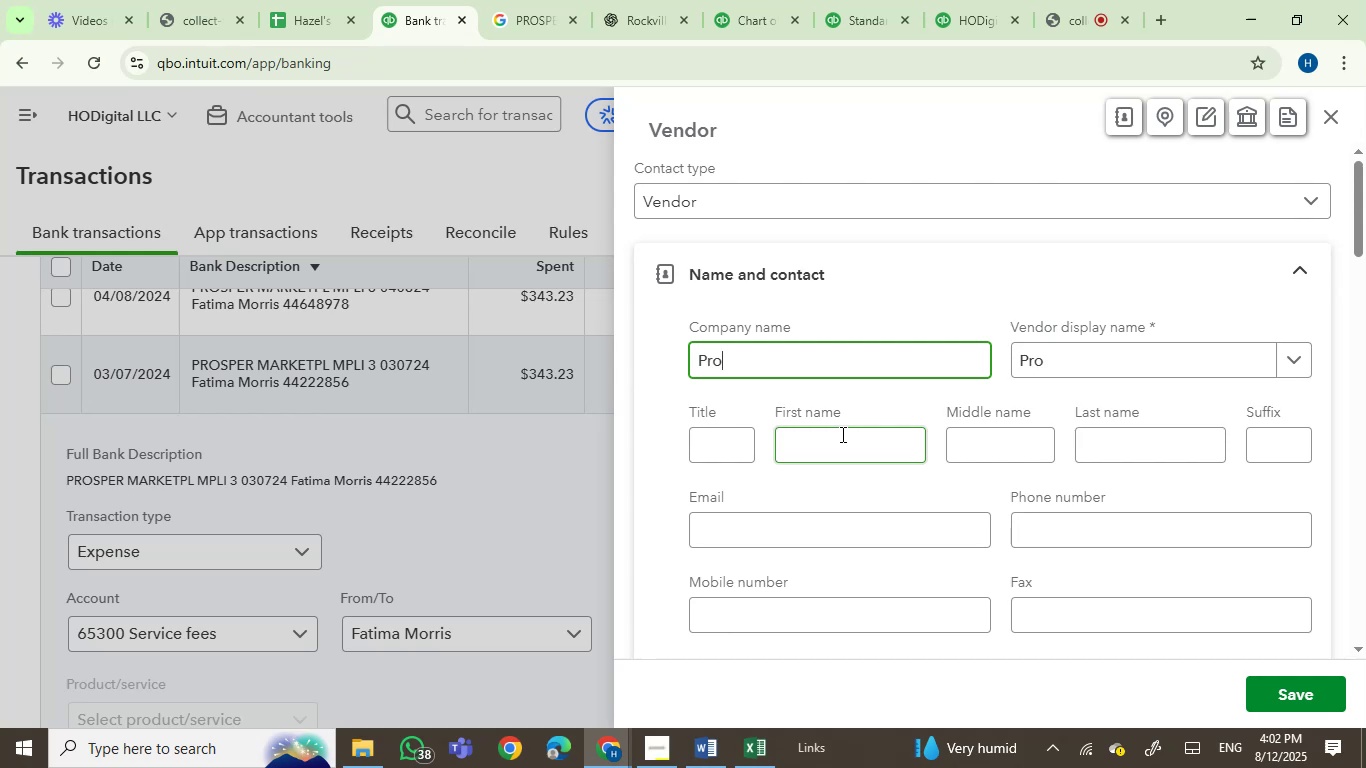 
hold_key(key=CapsLock, duration=0.4)
 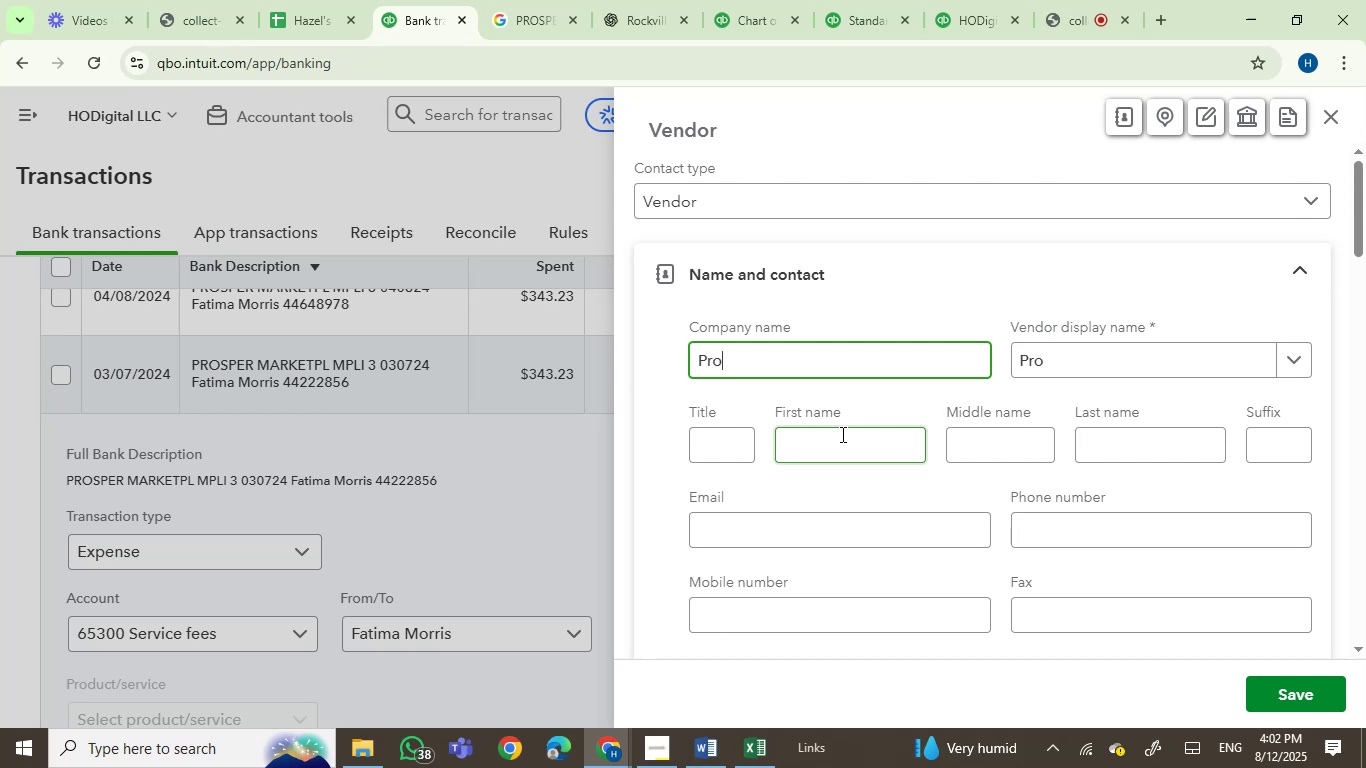 
wait(5.45)
 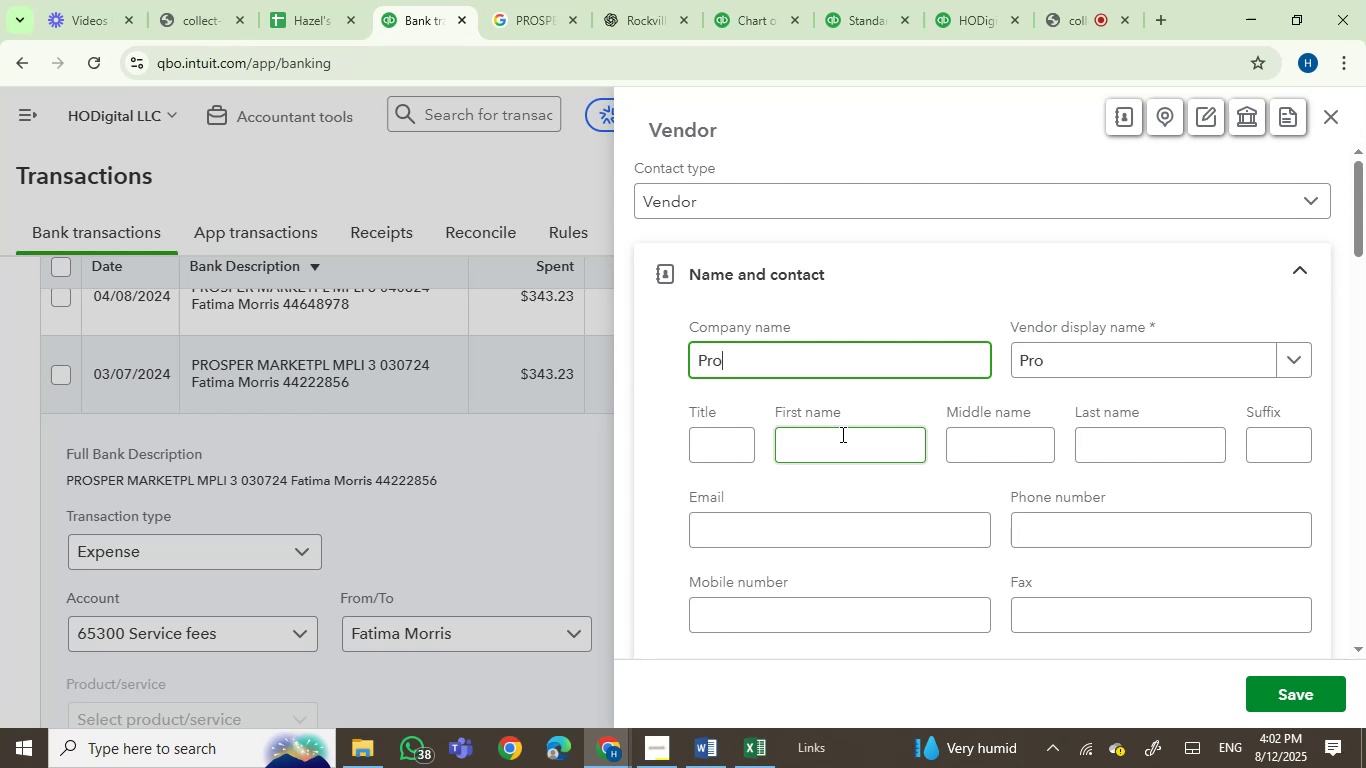 
left_click([1283, 700])
 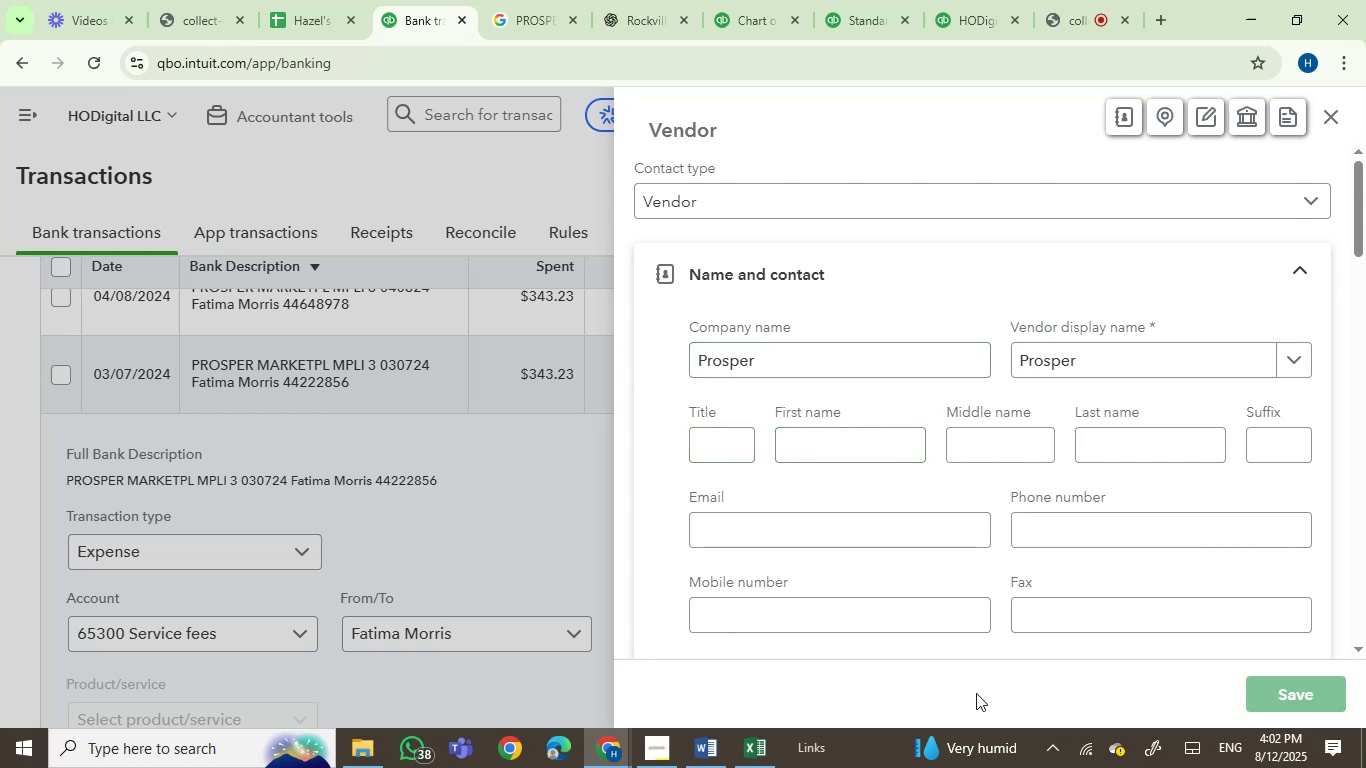 
mouse_move([948, 693])
 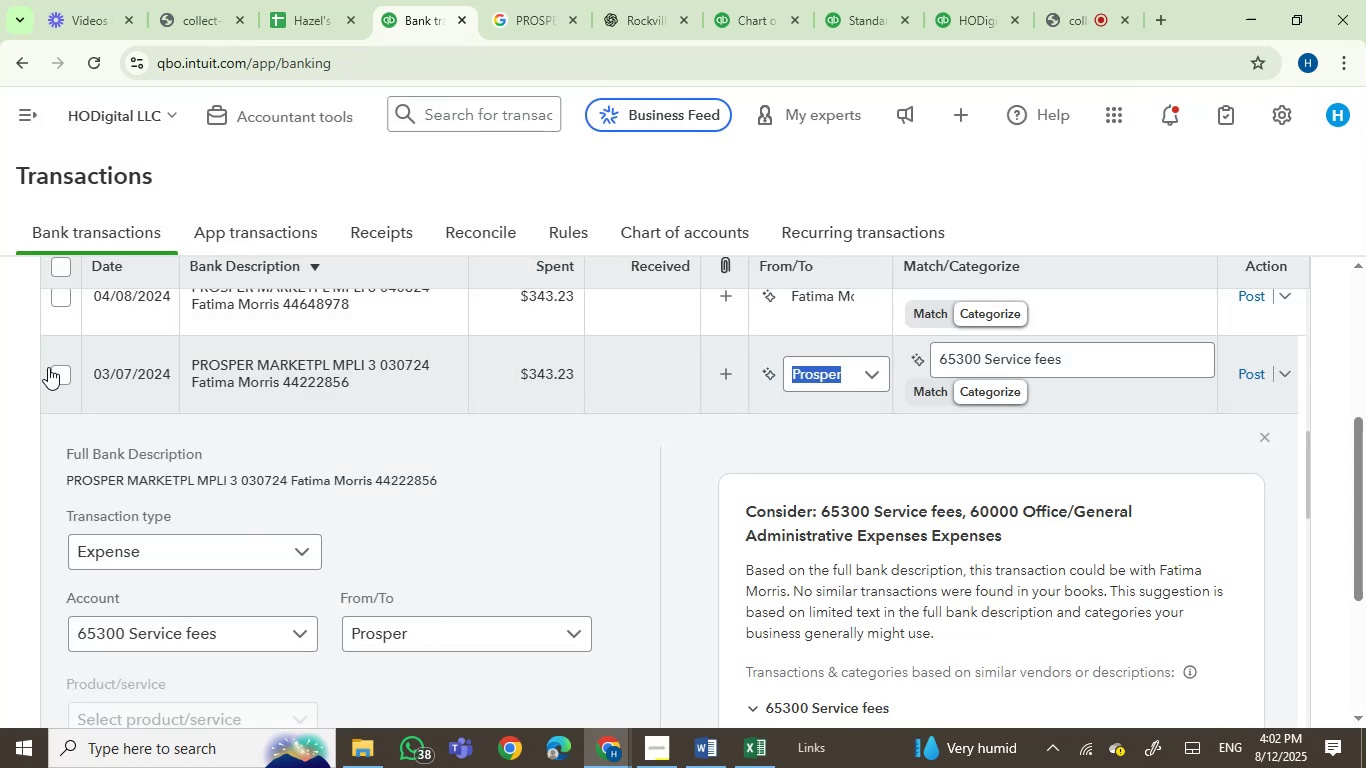 
left_click([58, 368])
 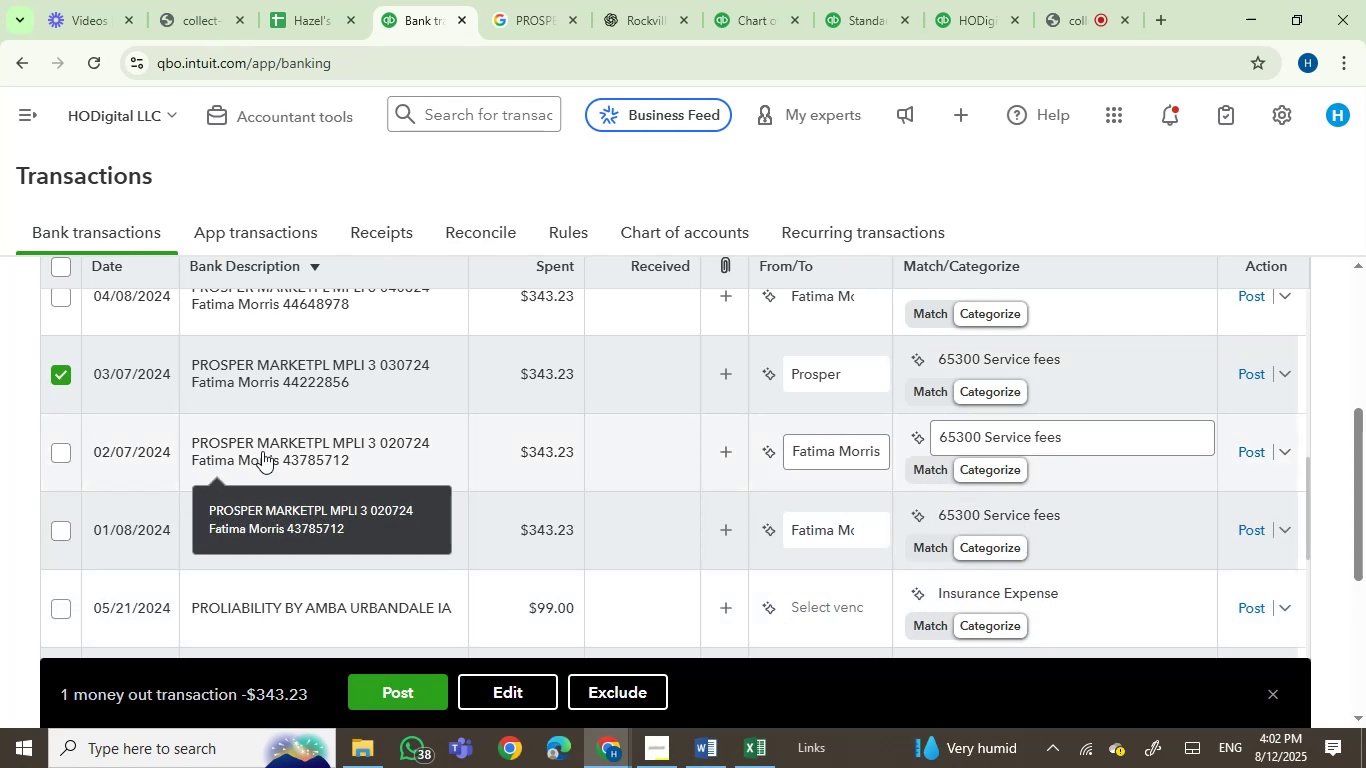 
left_click([272, 378])
 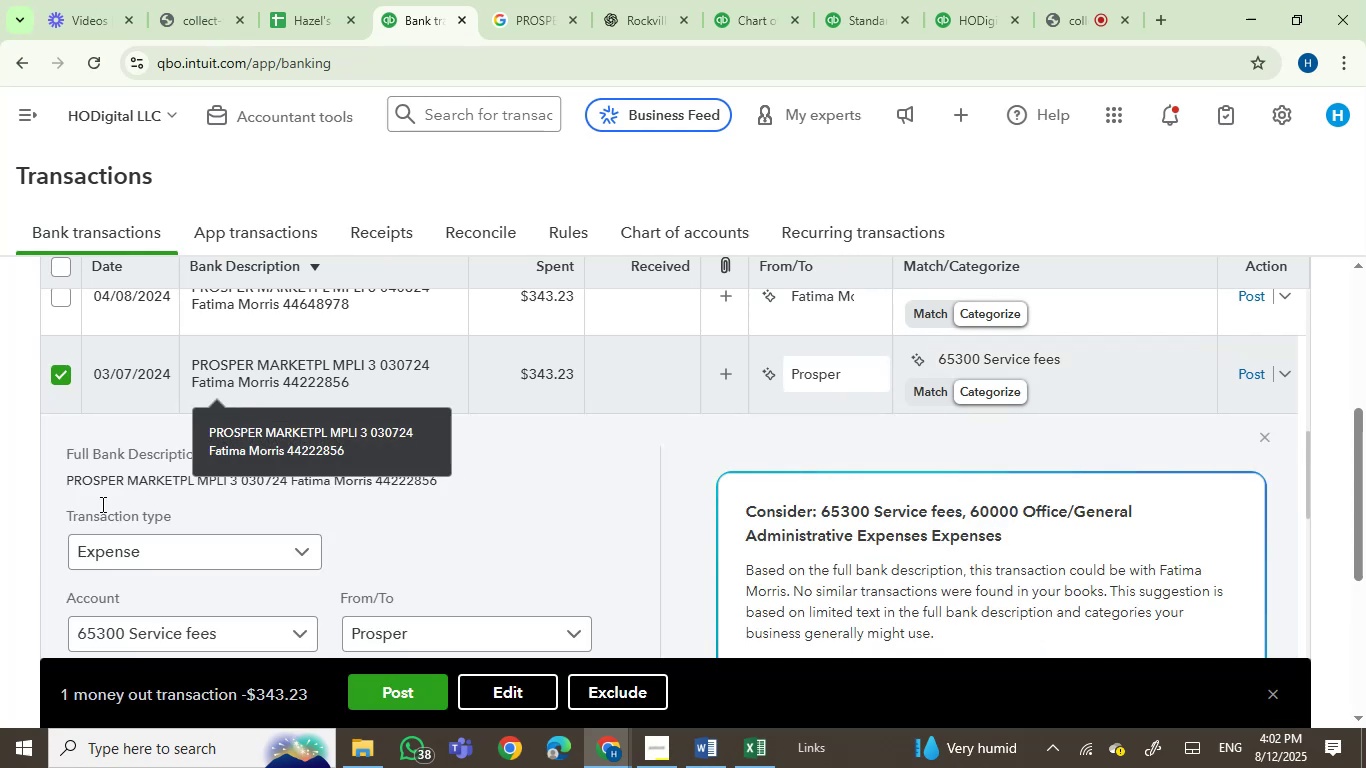 
left_click_drag(start_coordinate=[101, 486], to_coordinate=[151, 478])
 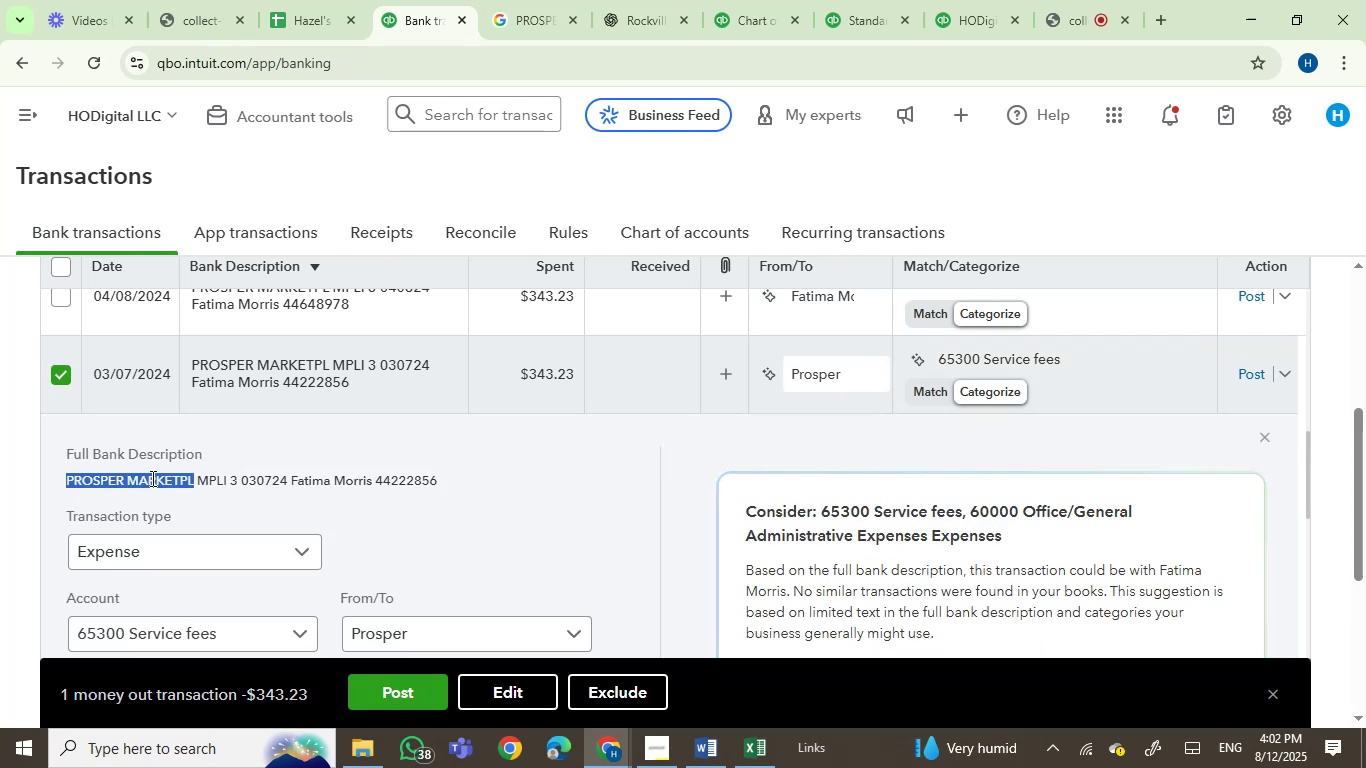 
key(Control+C)
 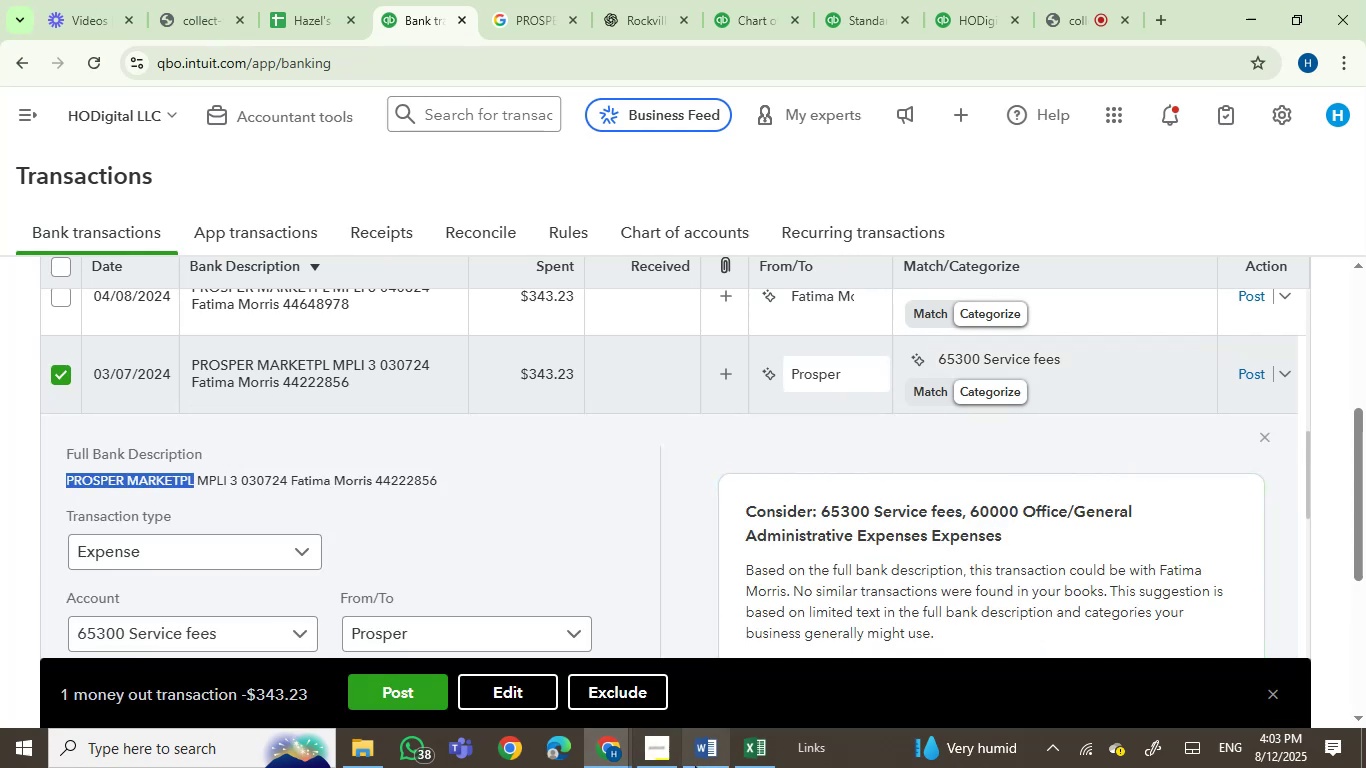 
left_click([708, 761])
 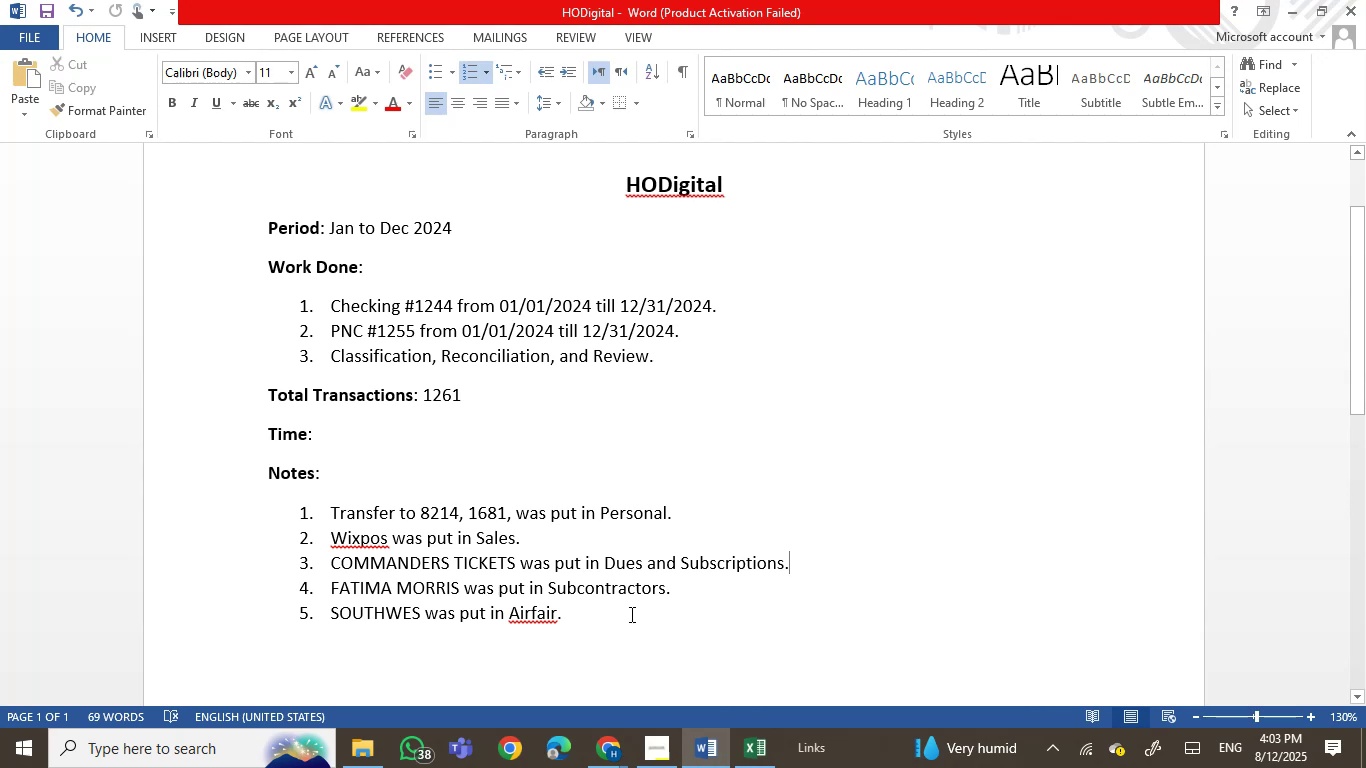 
left_click([602, 616])
 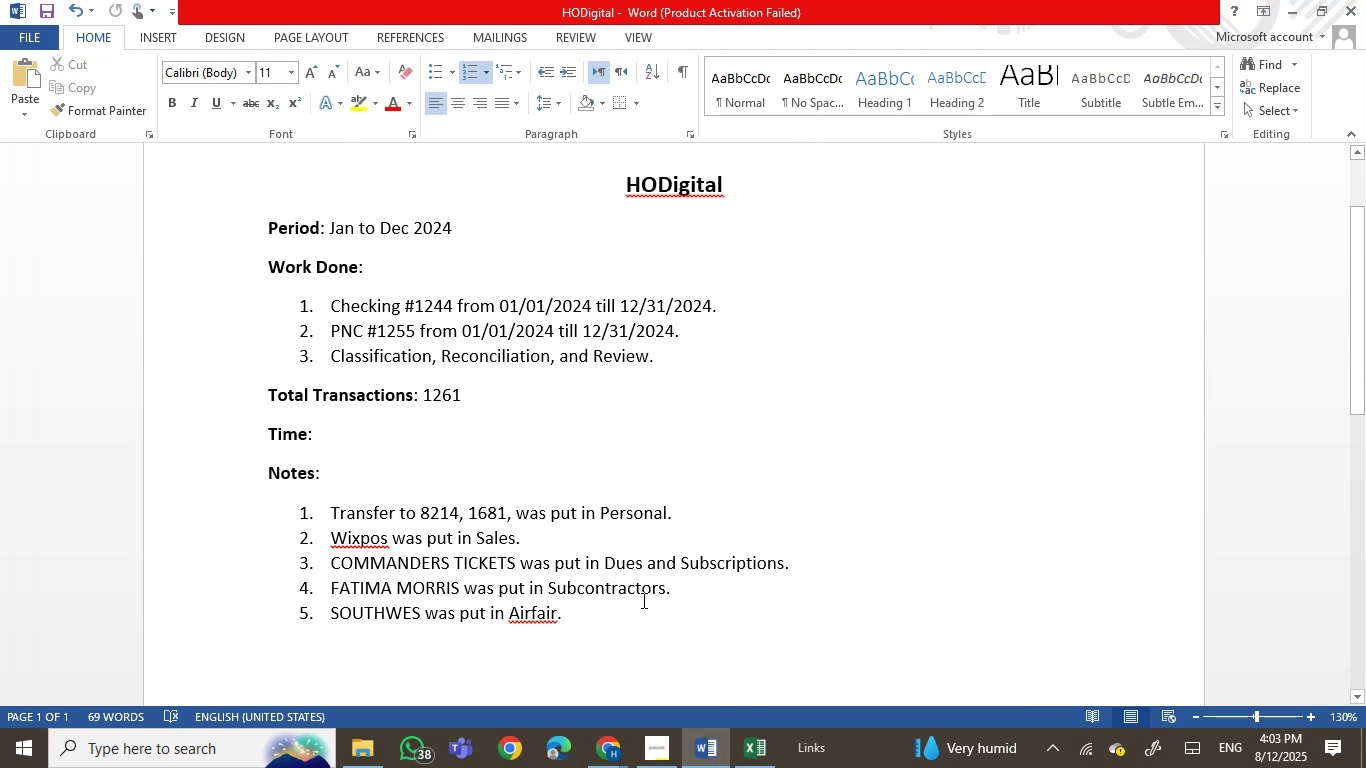 
left_click([801, 558])
 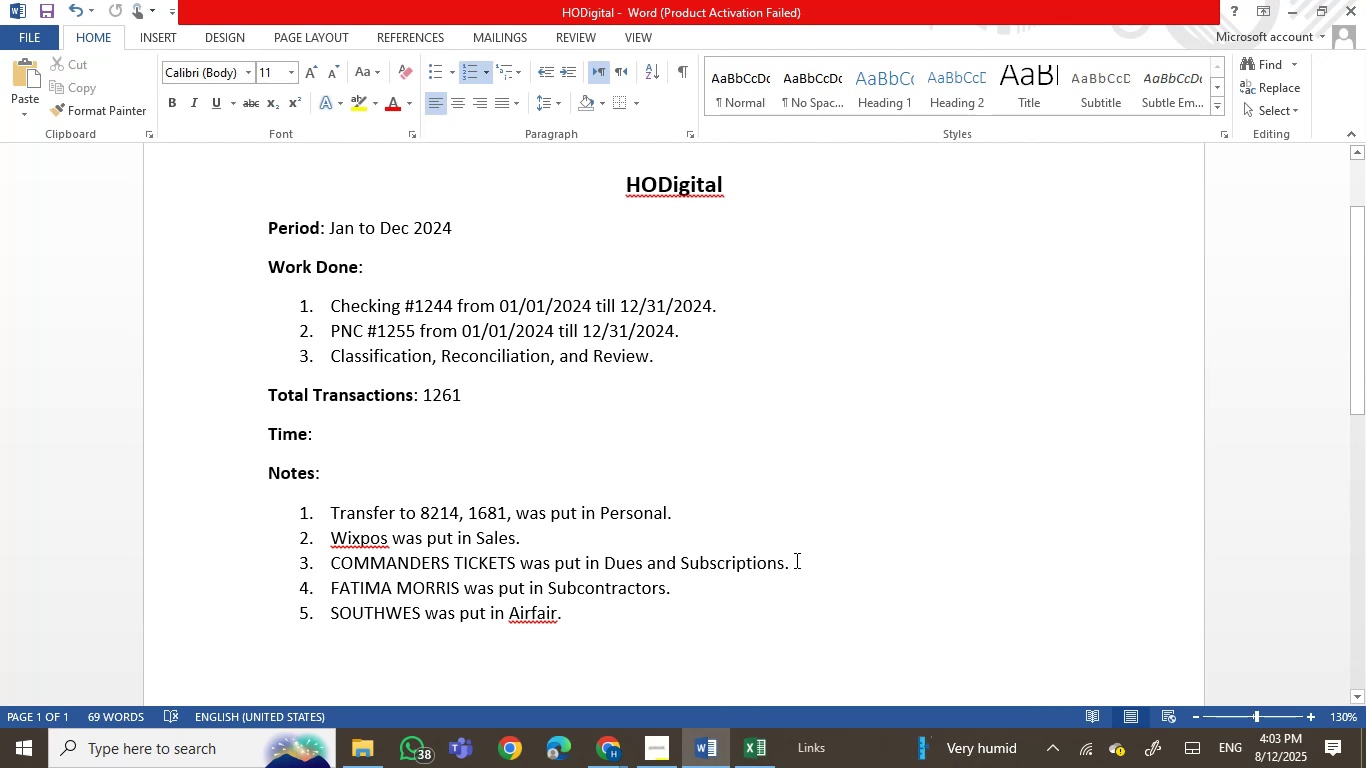 
key(Enter)
 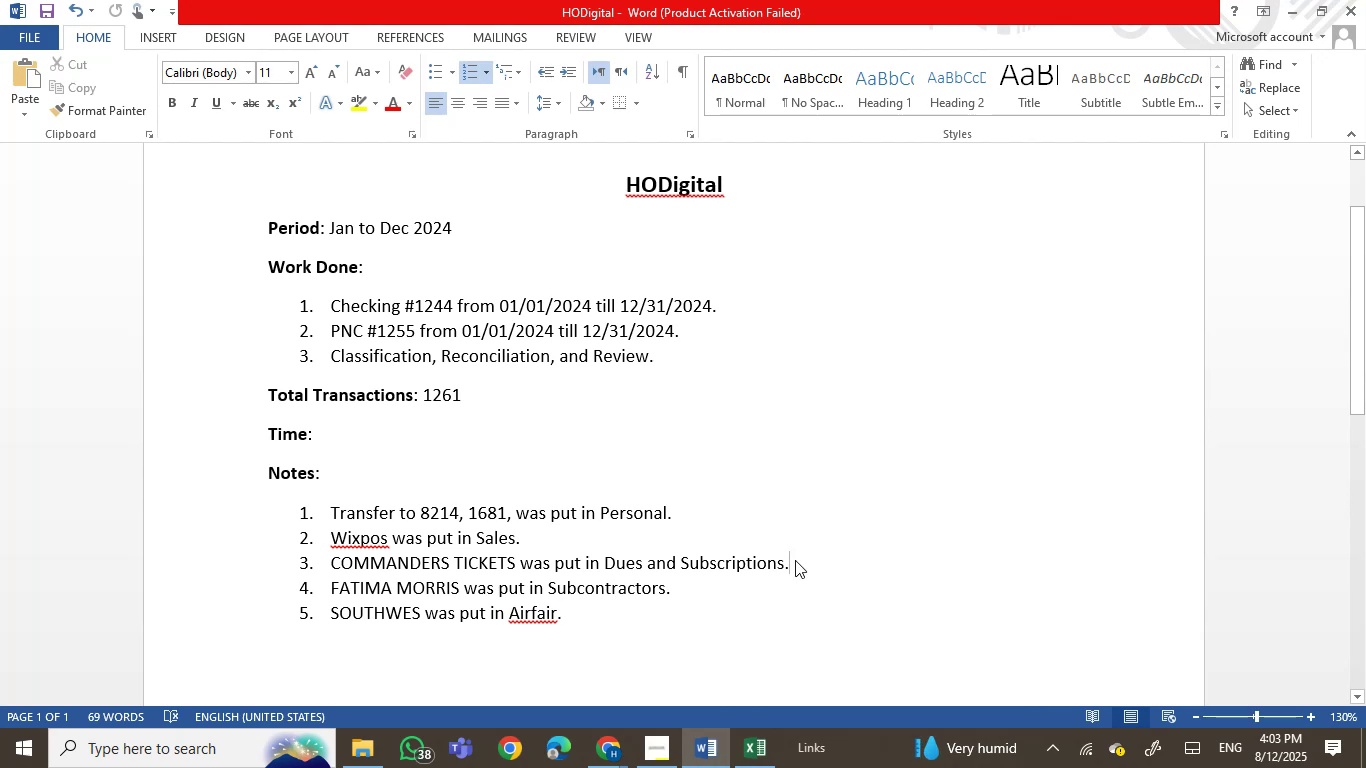 
key(Control+V)
 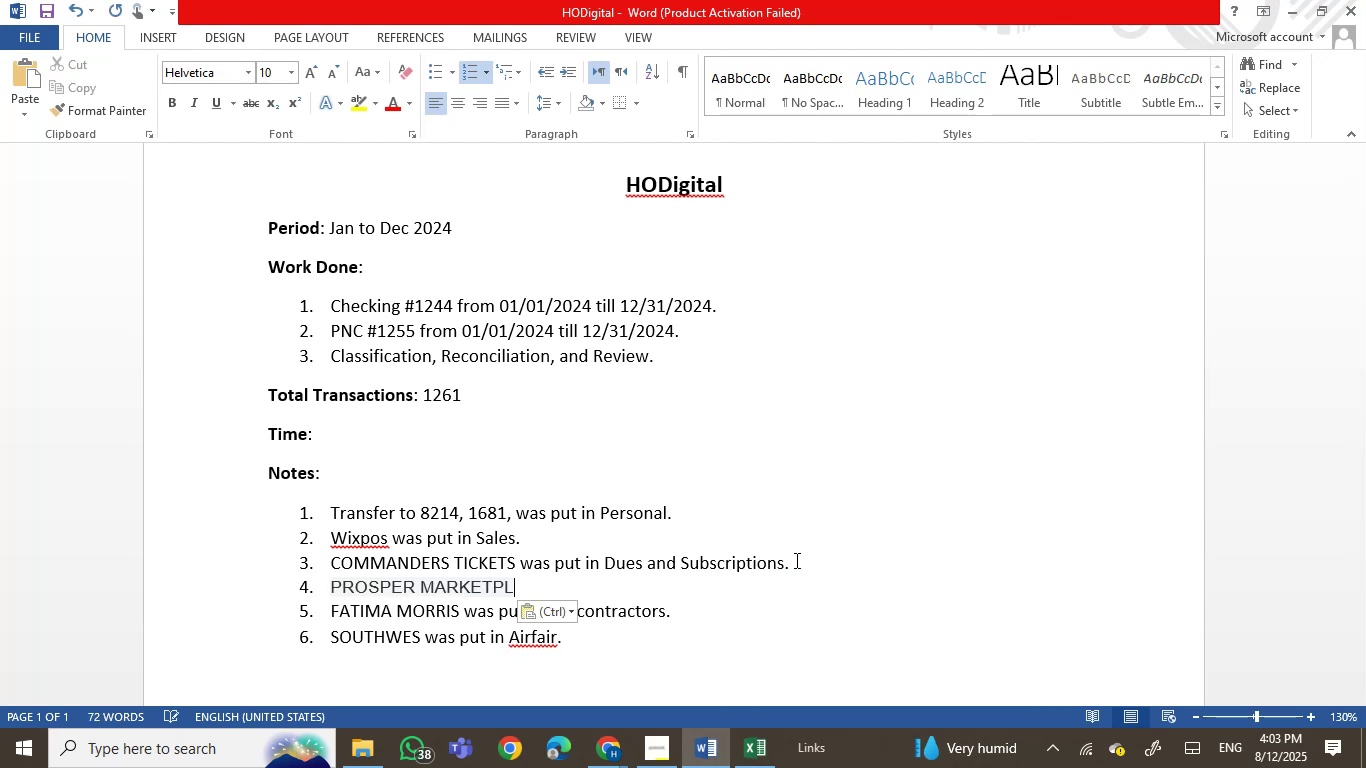 
key(Control+Z)
 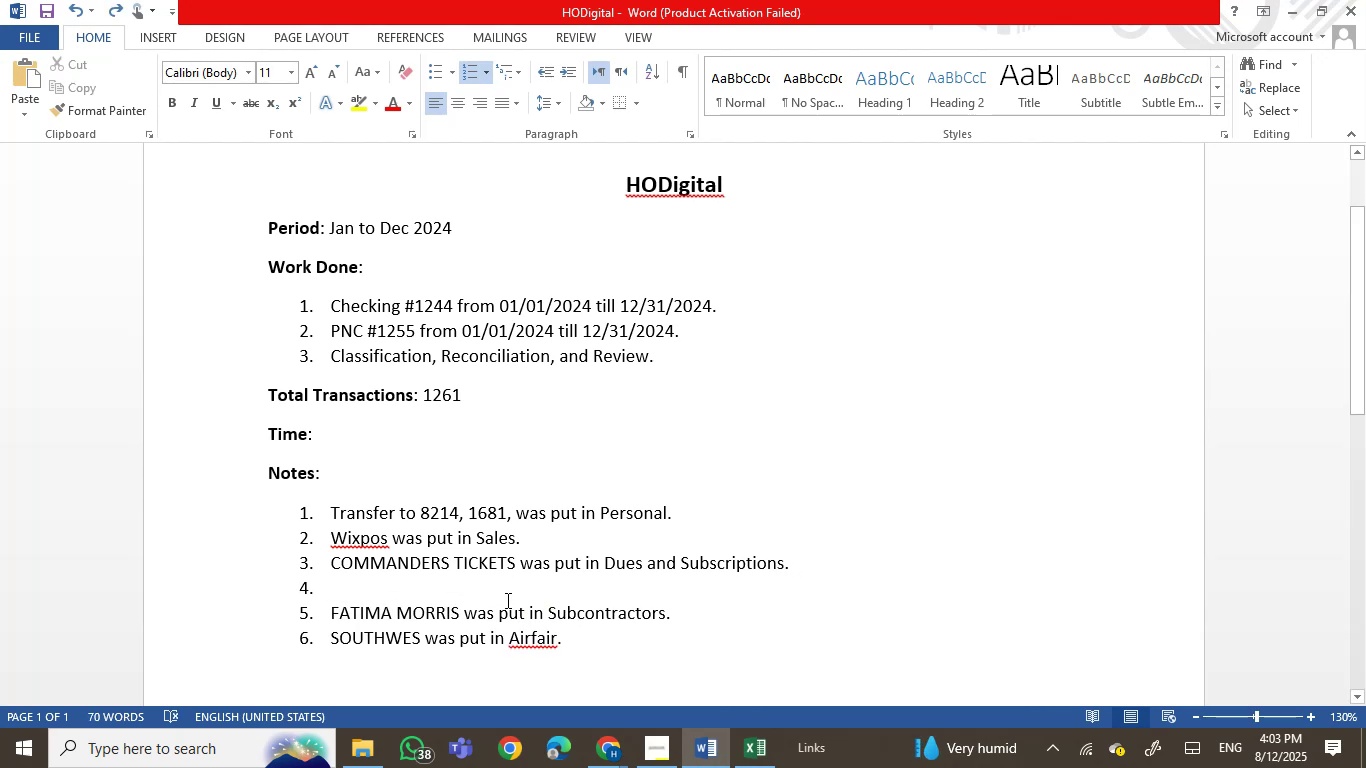 
right_click([466, 593])
 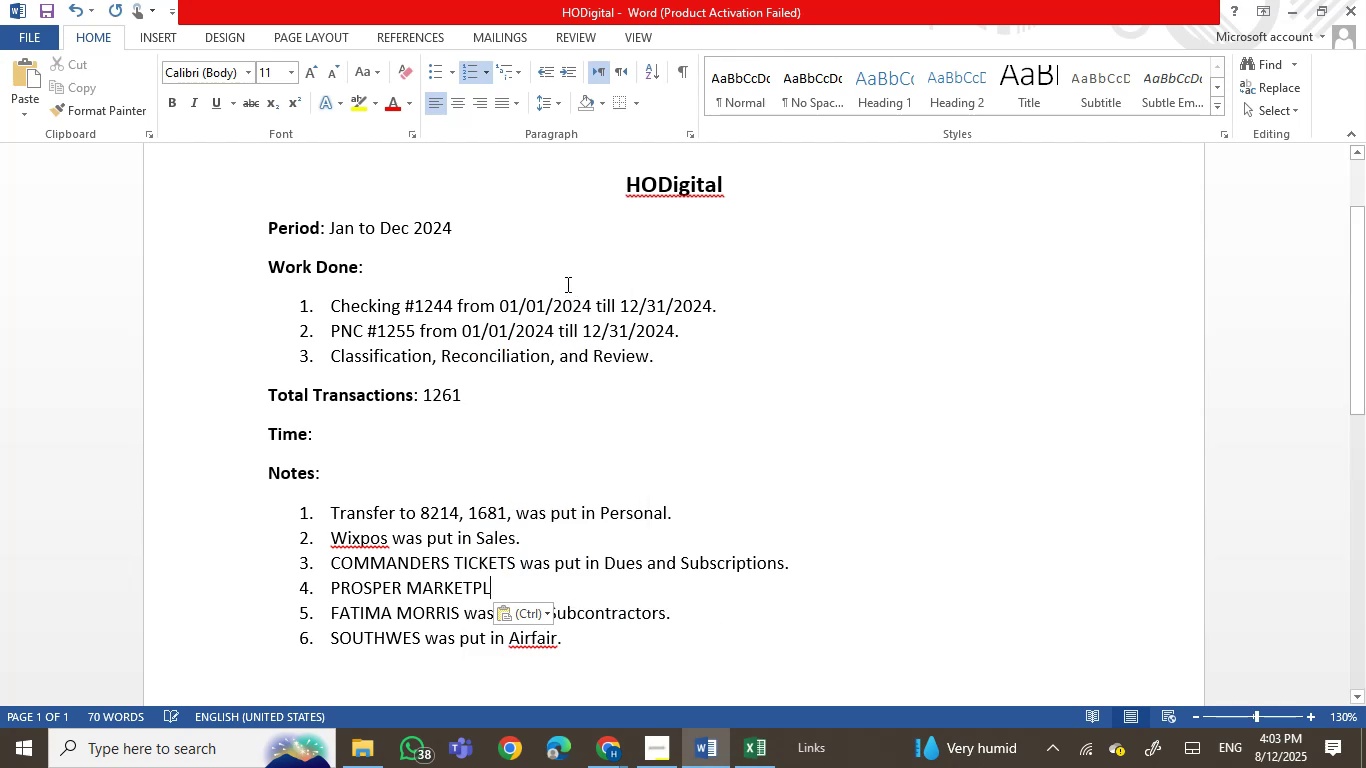 
type( was put in Interet Expesn)
key(Backspace)
key(Backspace)
type(nse.)
 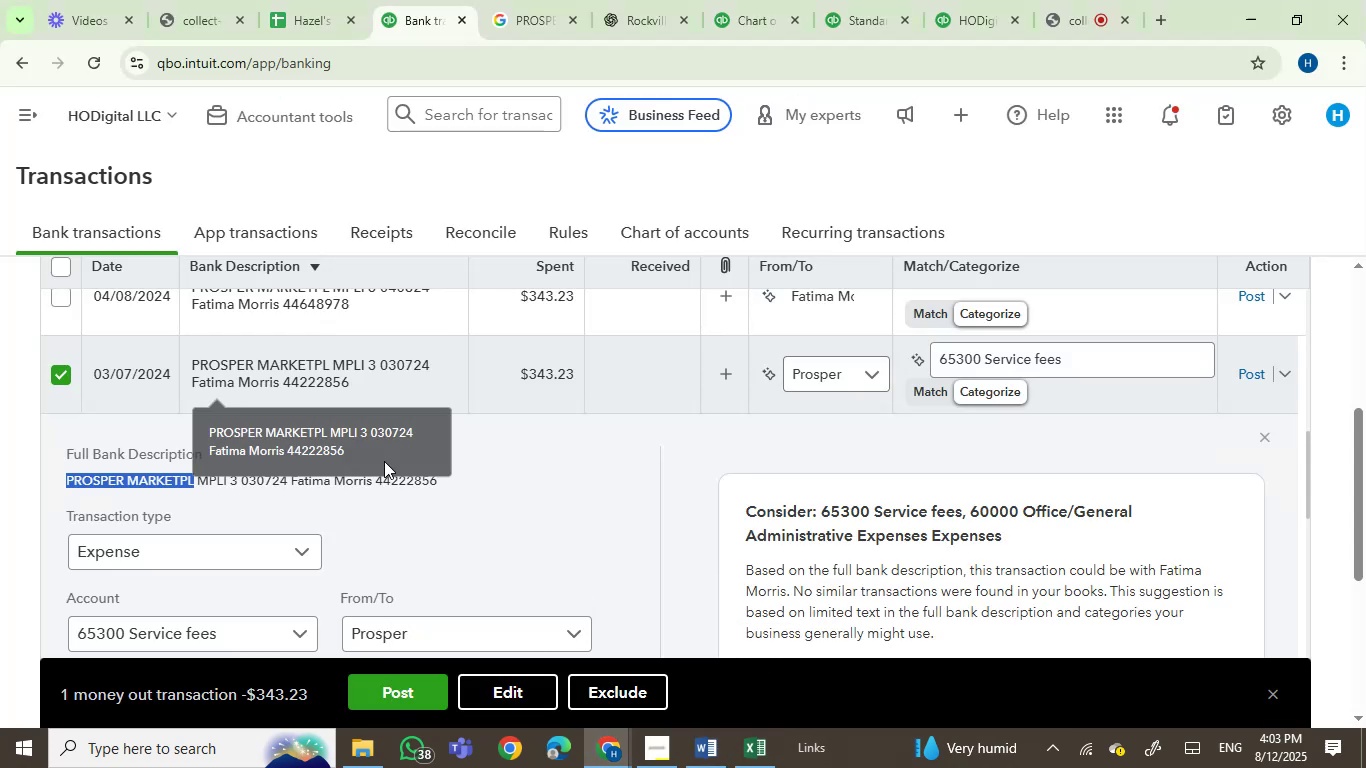 
wait(5.59)
 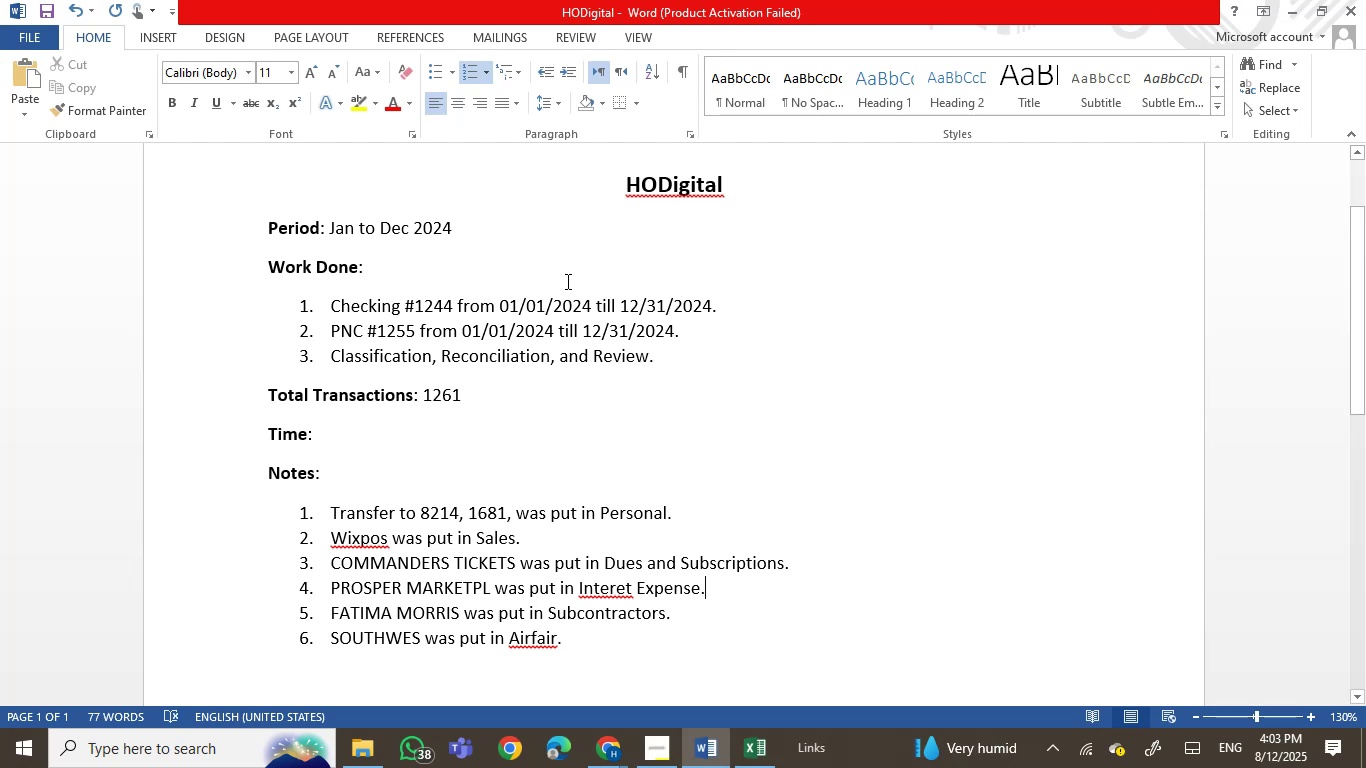 
left_click([306, 382])
 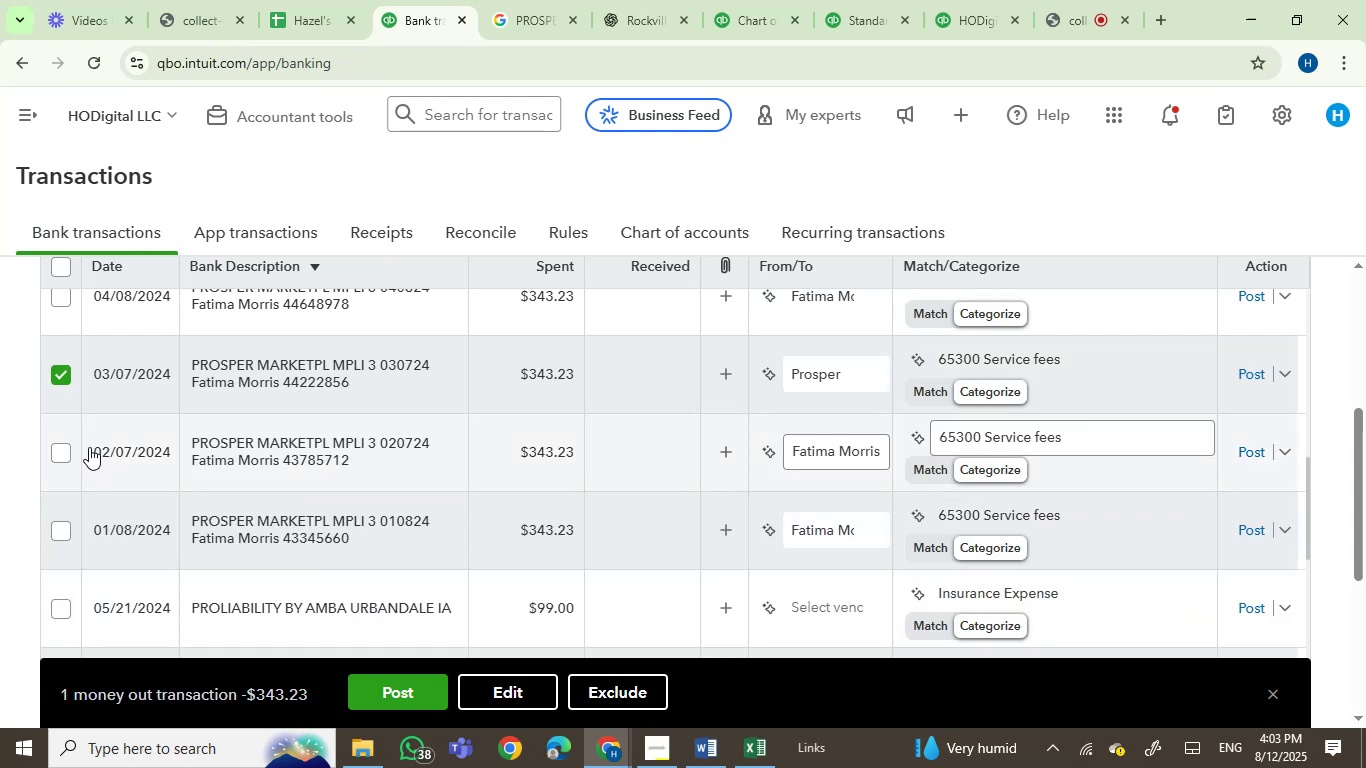 
left_click([63, 452])
 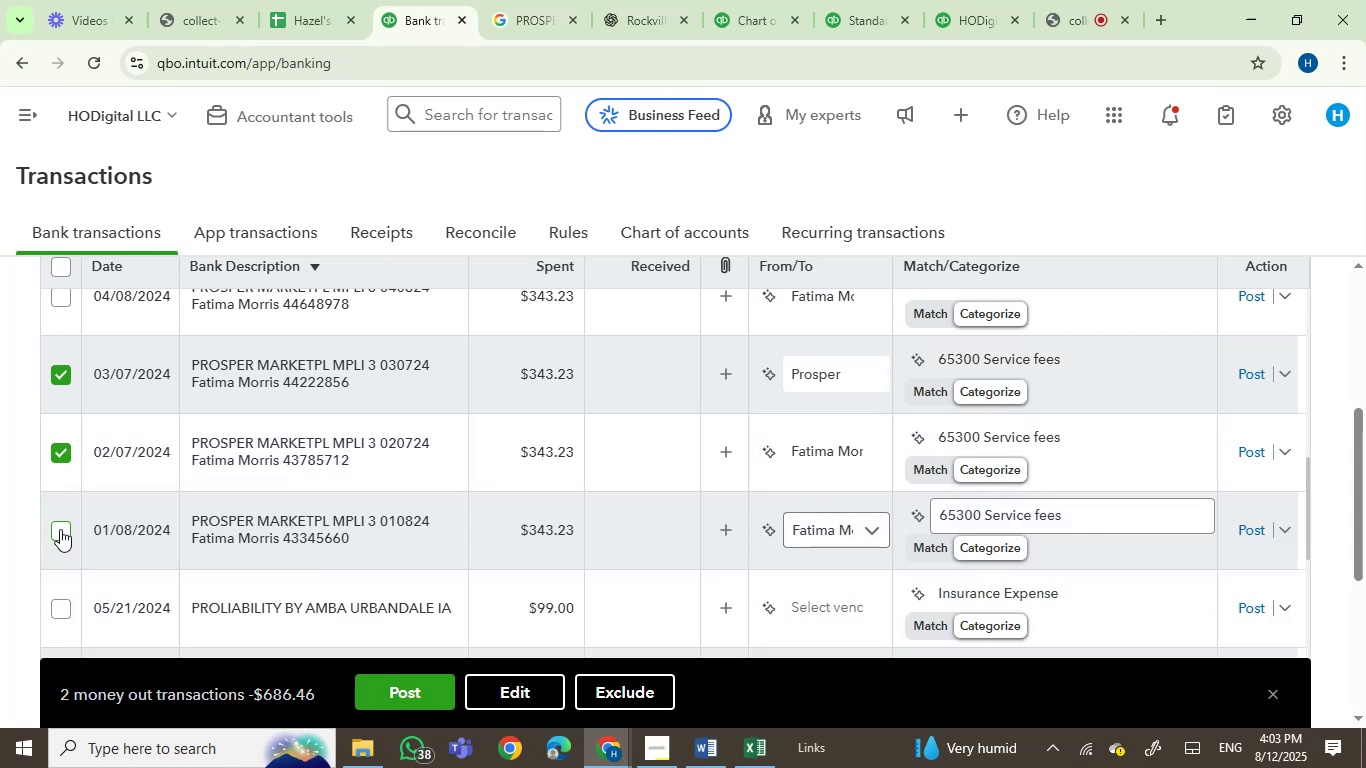 
left_click([60, 529])
 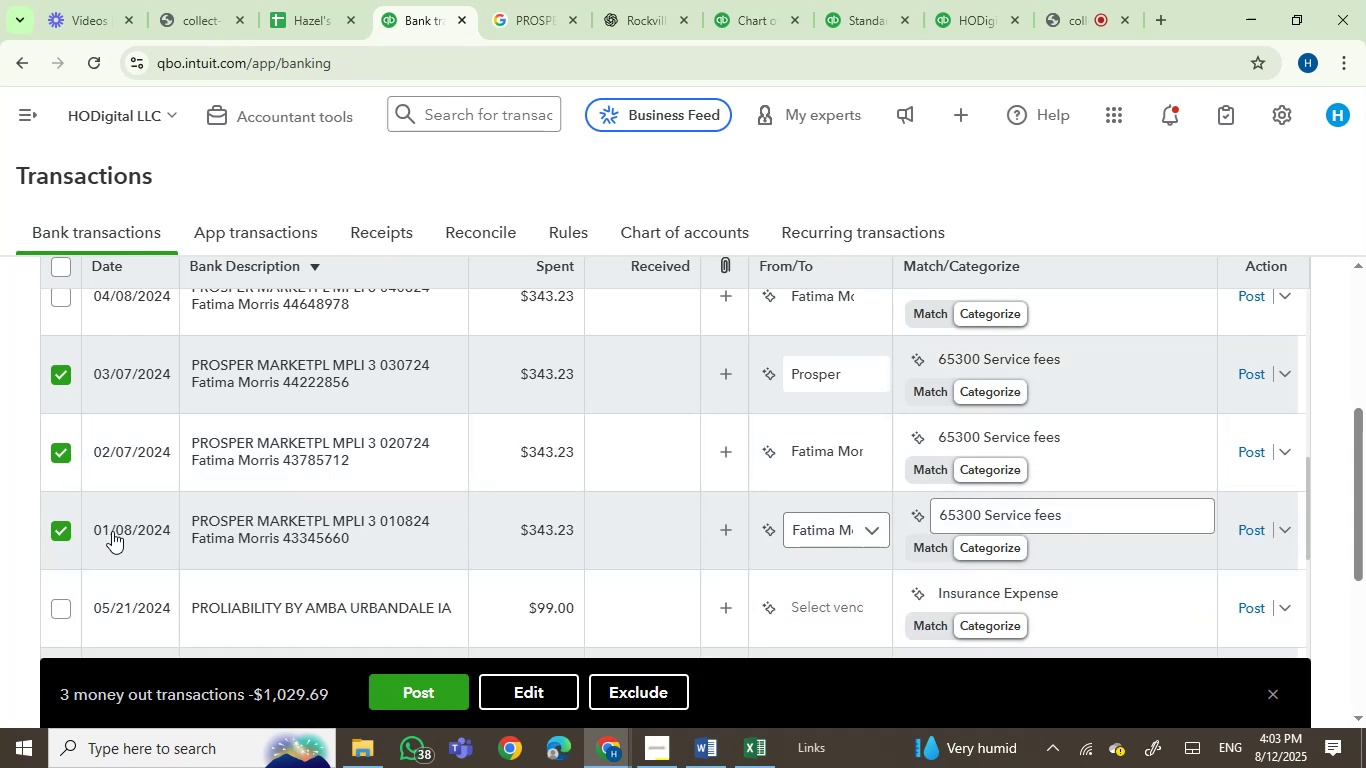 
mouse_move([259, 531])
 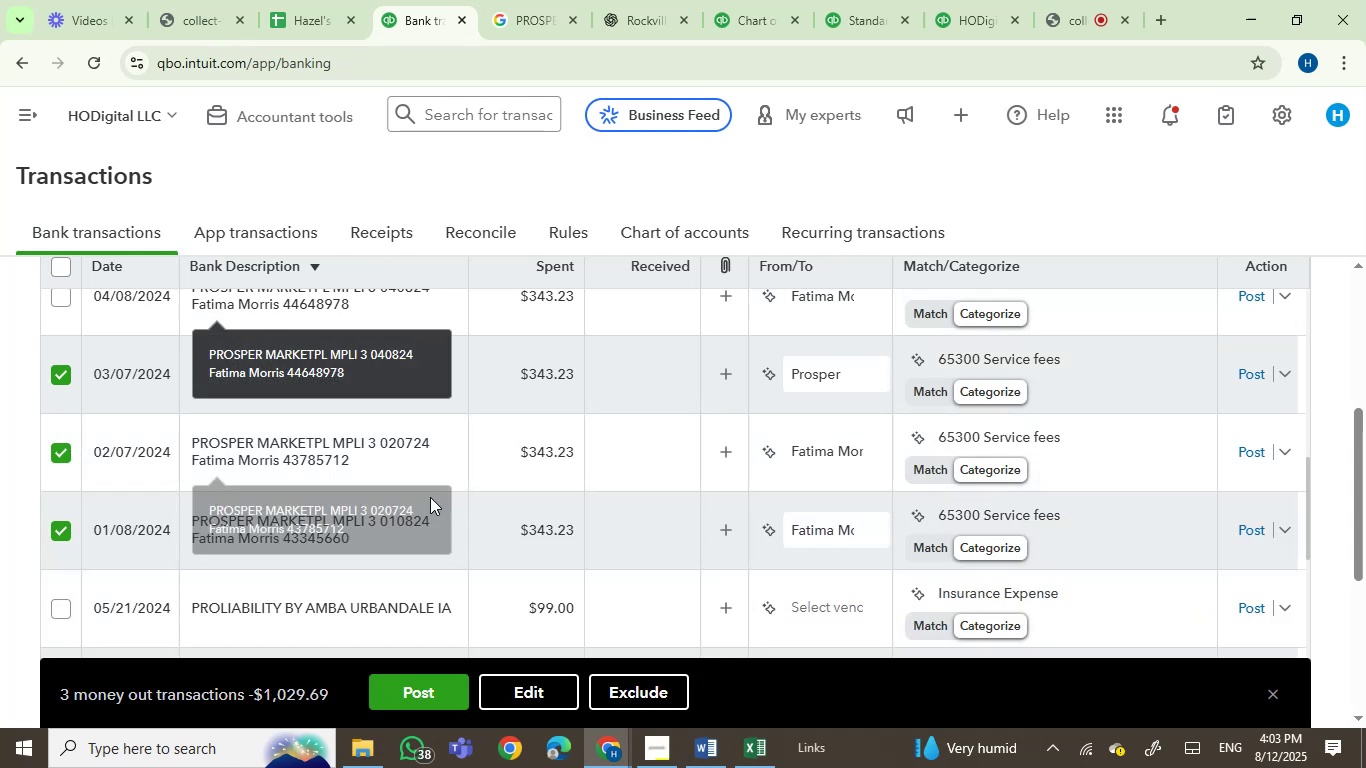 
scroll: coordinate [470, 404], scroll_direction: up, amount: 2.0
 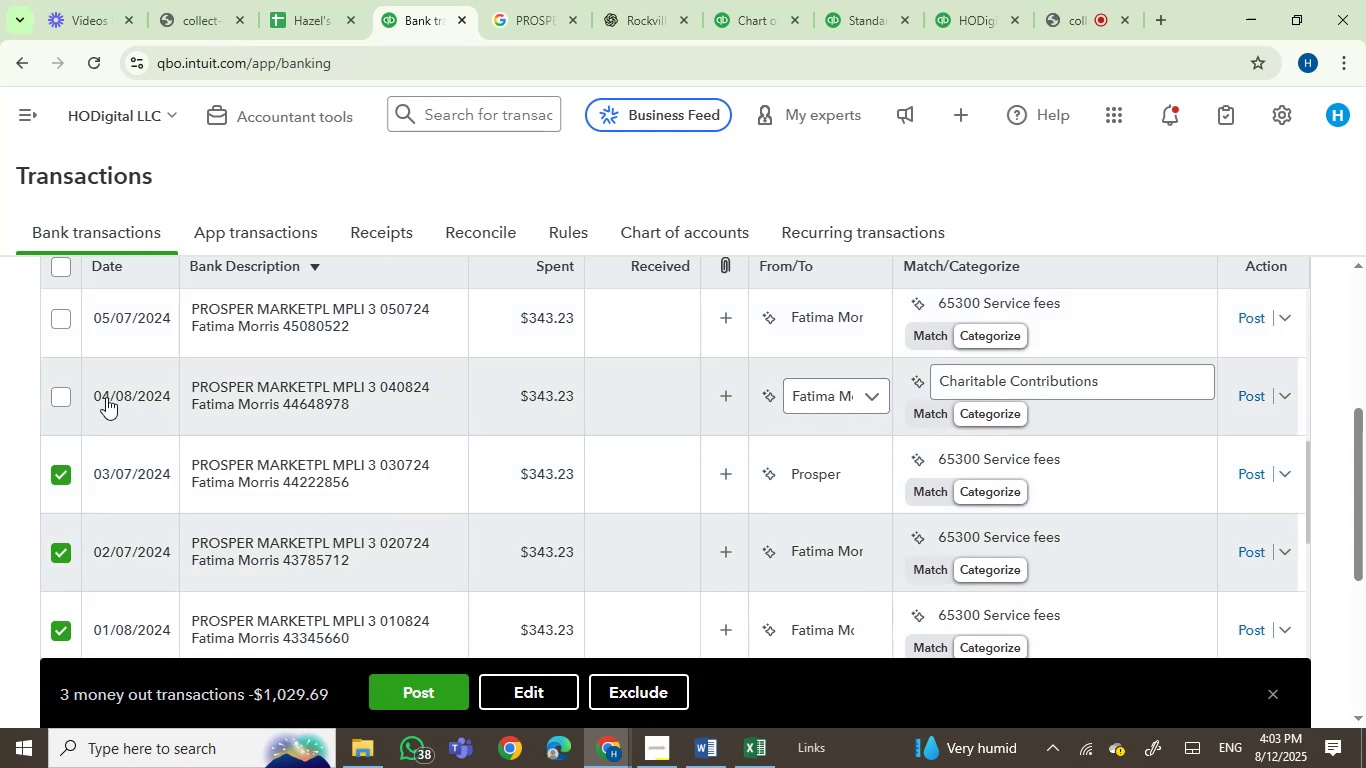 
left_click([62, 398])
 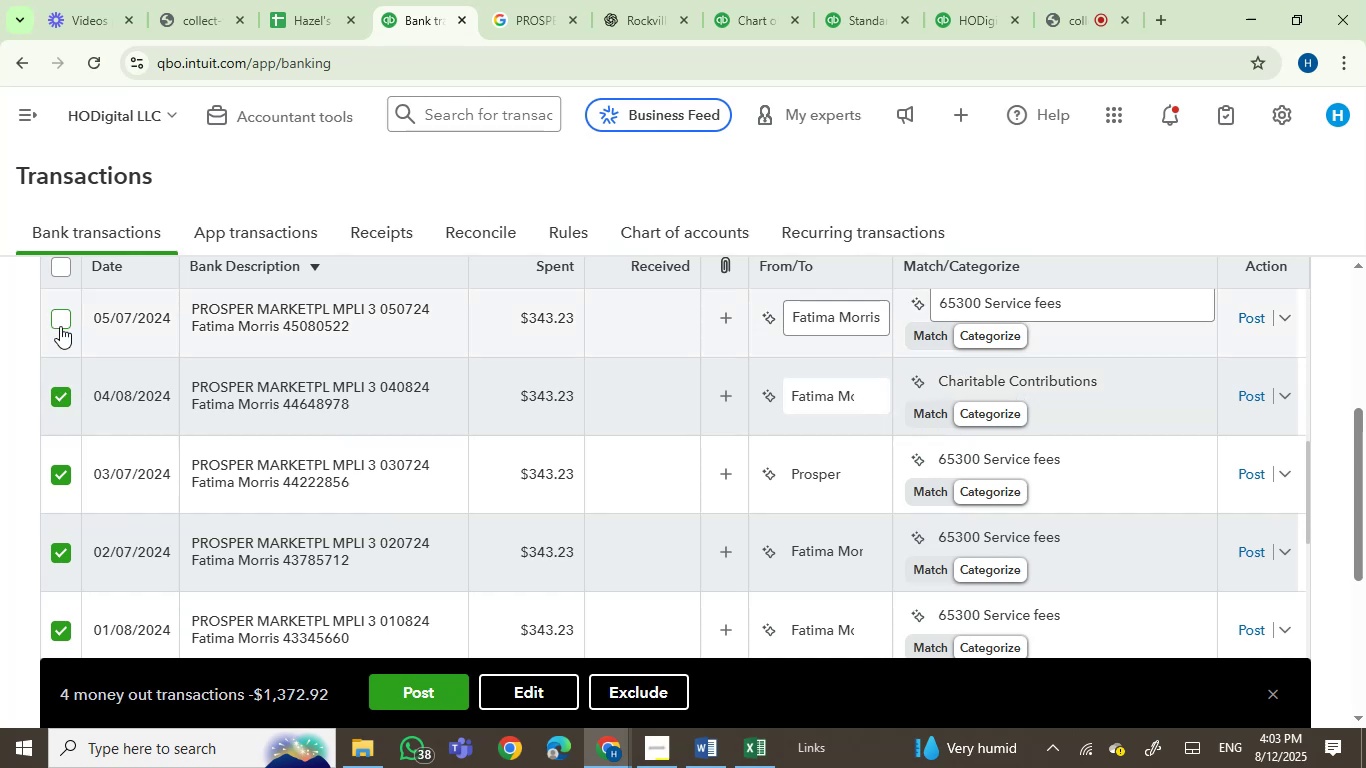 
left_click([60, 321])
 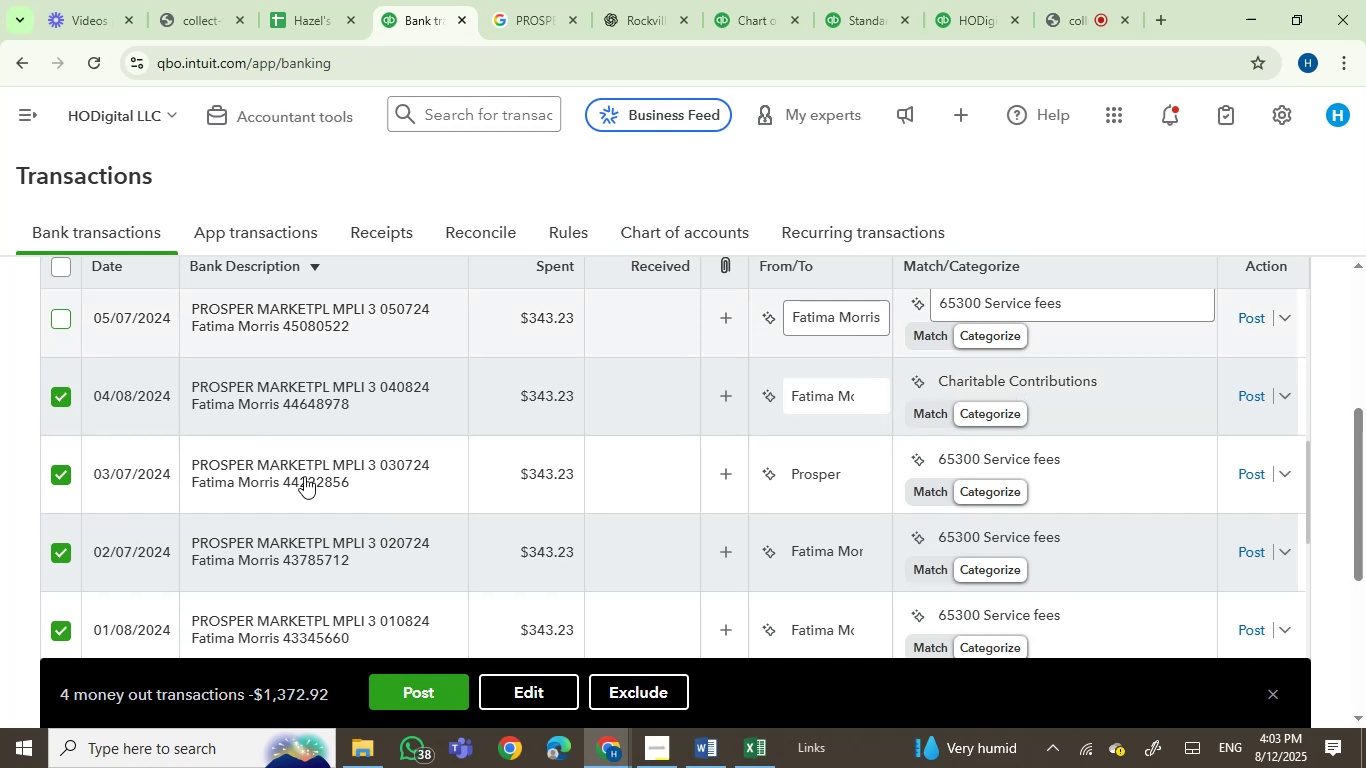 
scroll: coordinate [308, 478], scroll_direction: up, amount: 2.0
 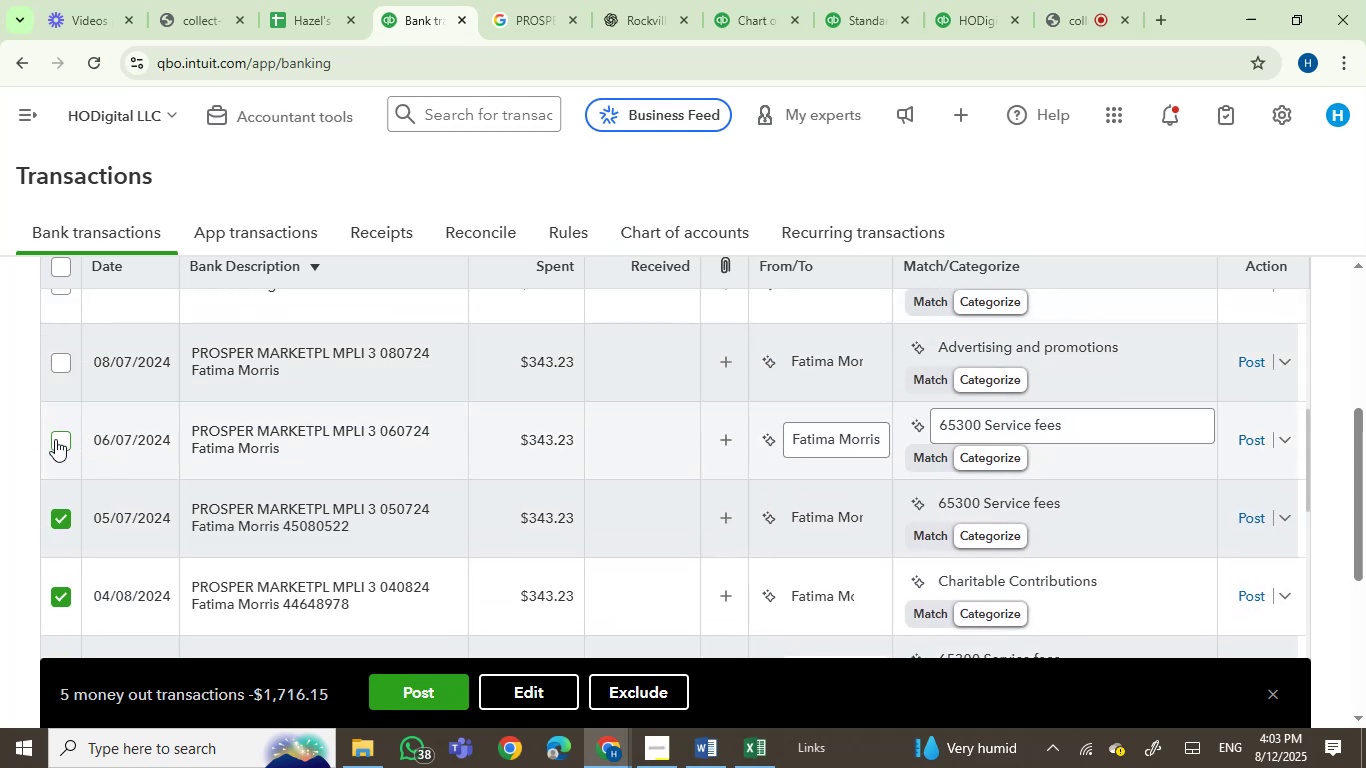 
left_click([55, 439])
 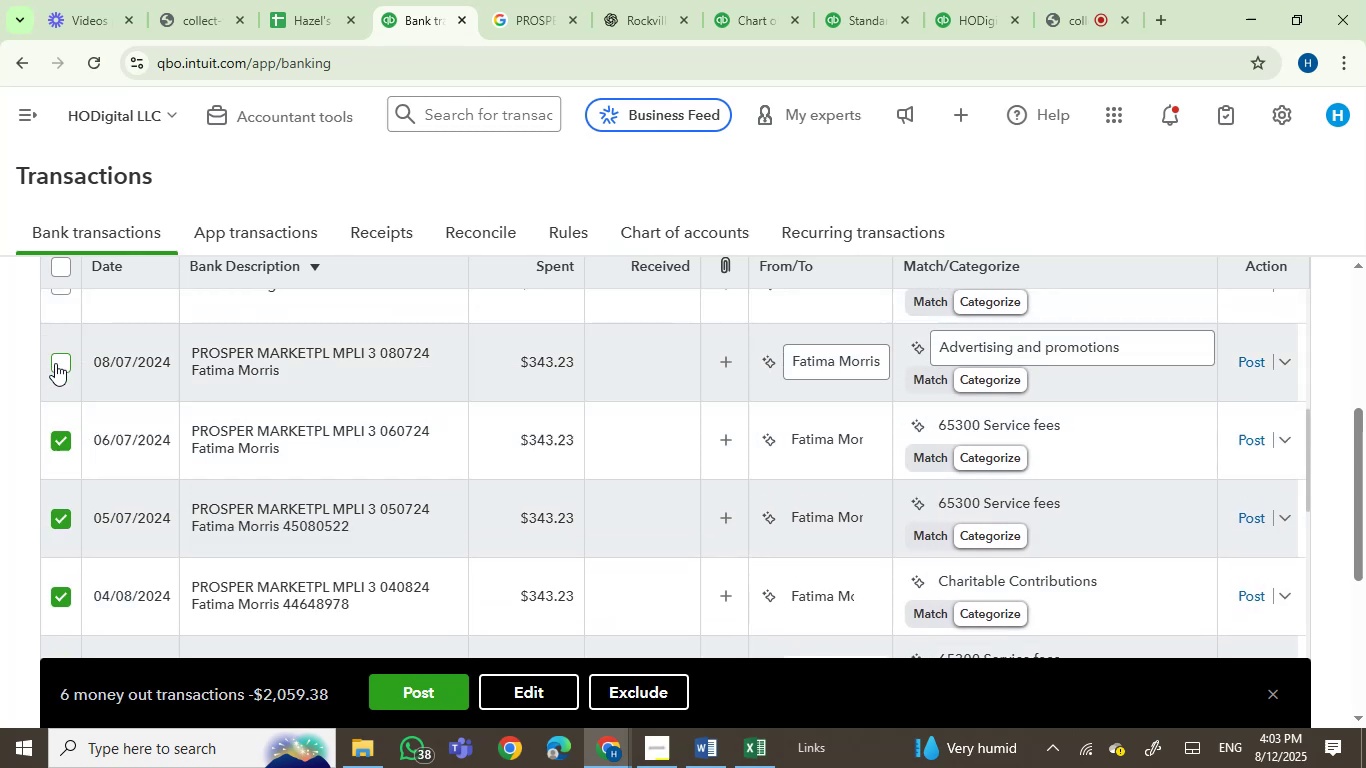 
left_click([55, 362])
 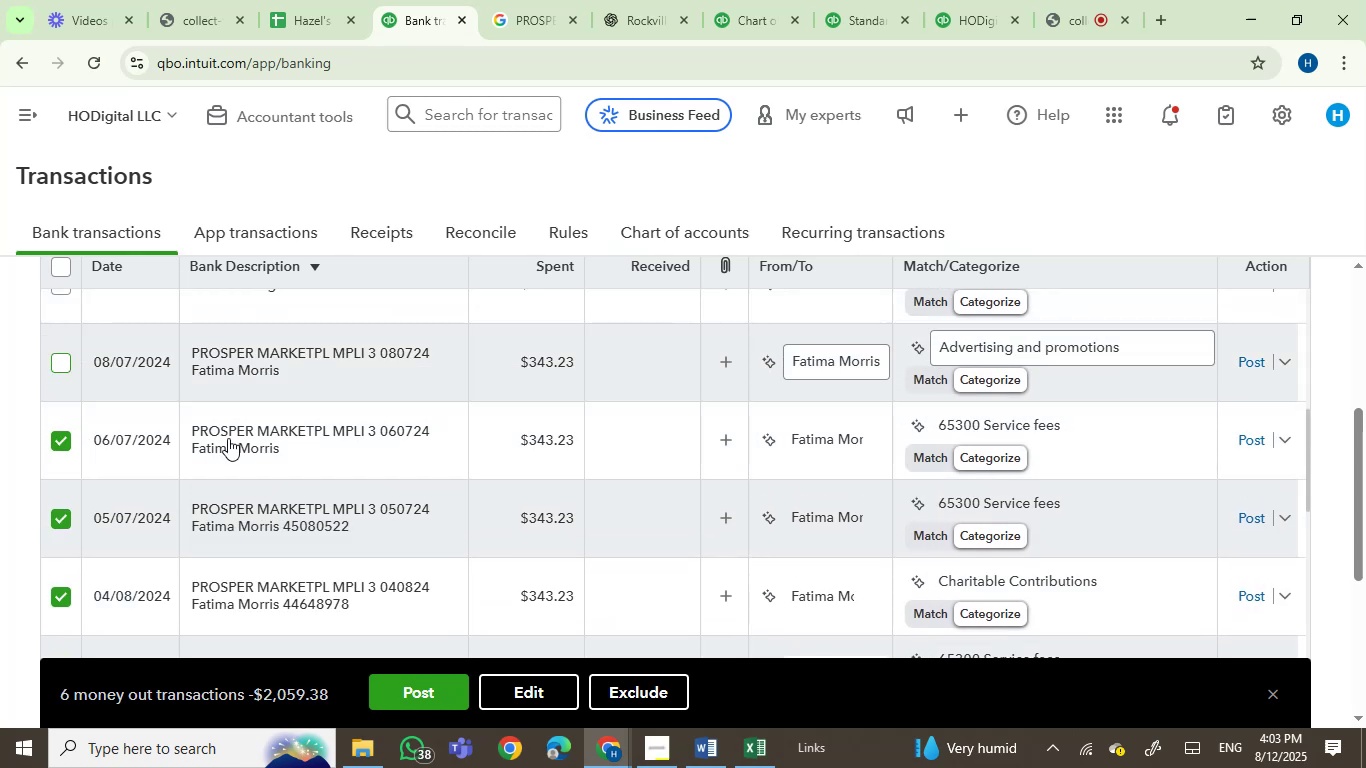 
scroll: coordinate [228, 438], scroll_direction: up, amount: 1.0
 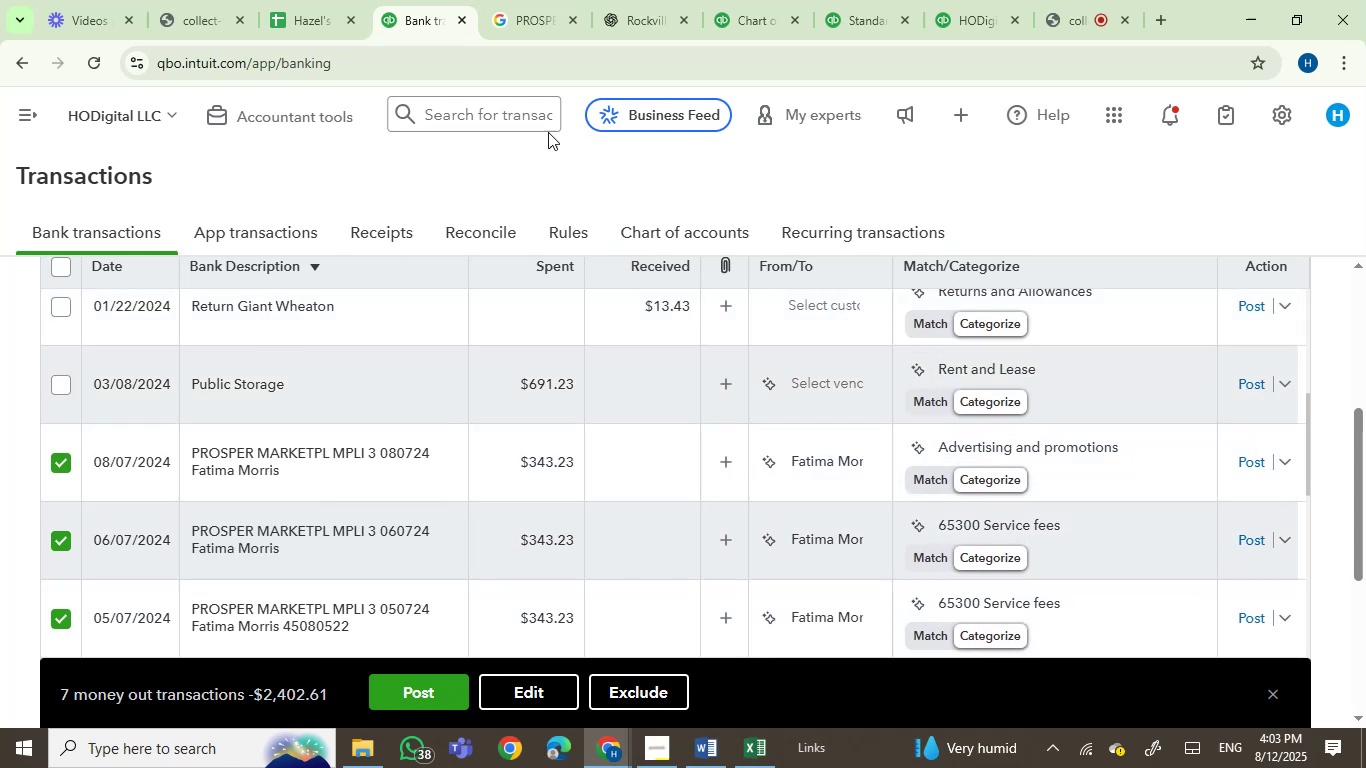 
left_click([519, 0])
 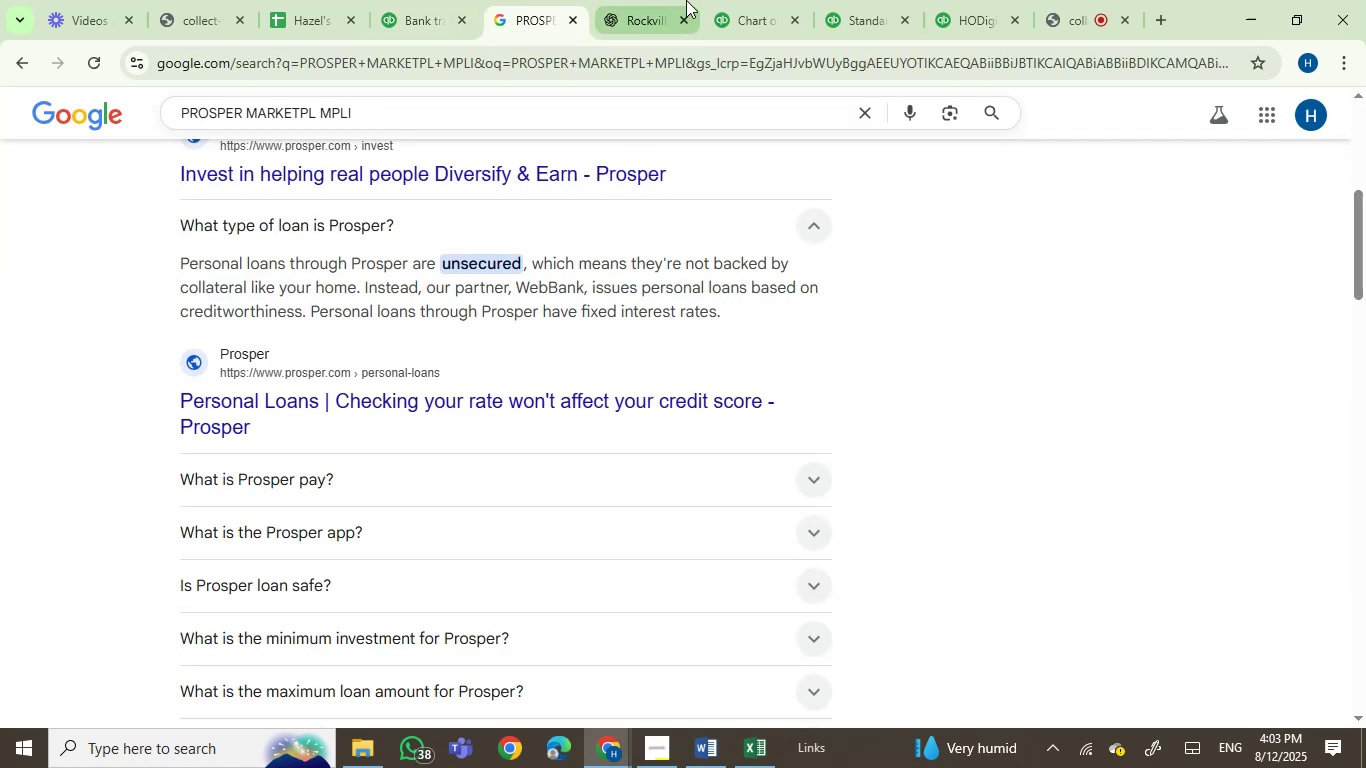 
left_click([729, 0])
 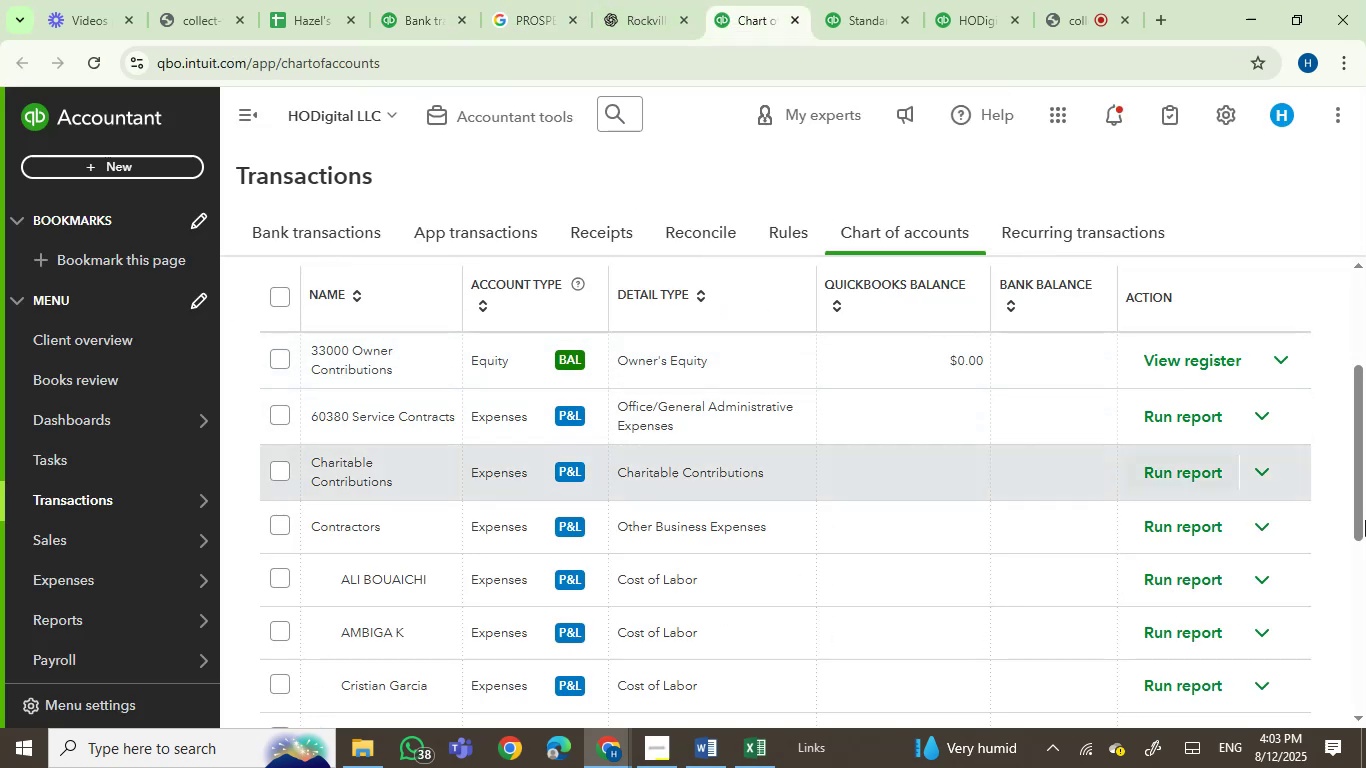 
left_click_drag(start_coordinate=[1357, 476], to_coordinate=[1362, 392])
 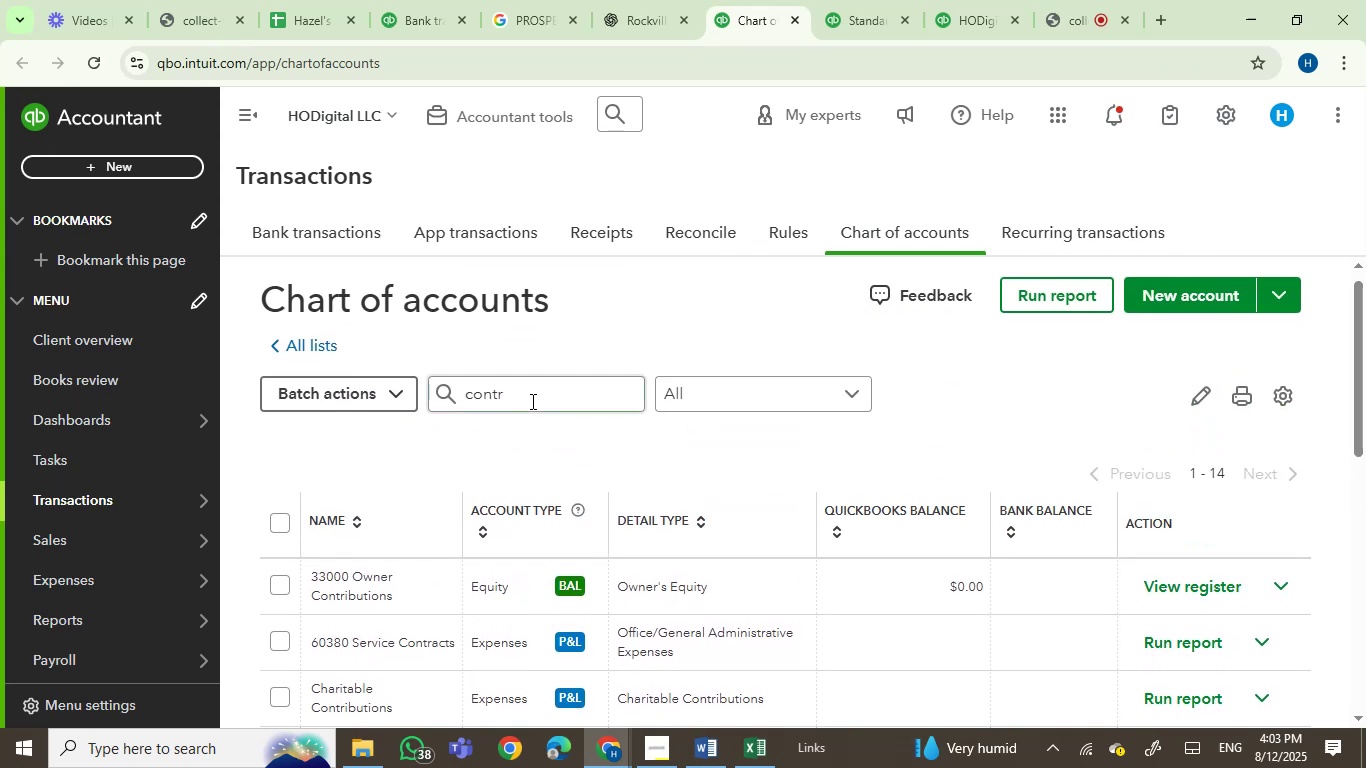 
left_click([531, 401])
 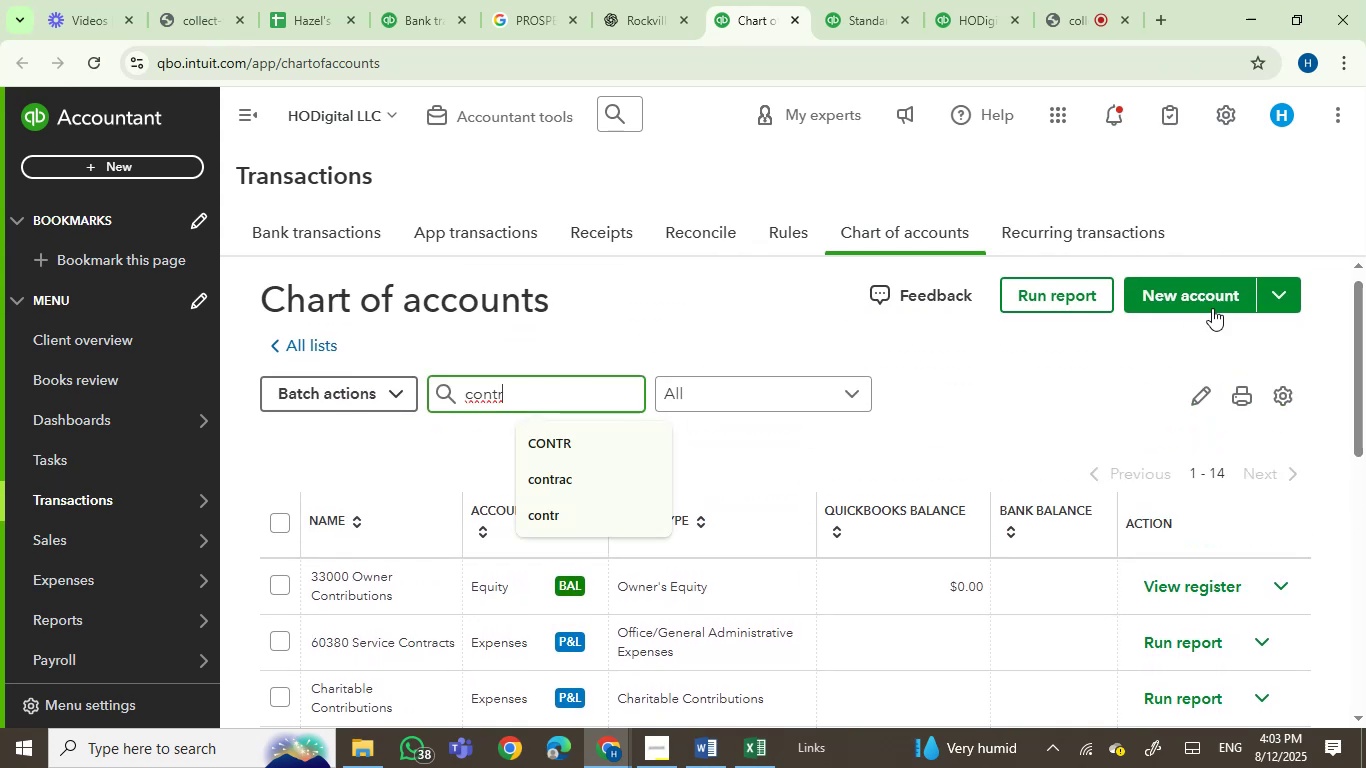 
left_click([1190, 290])
 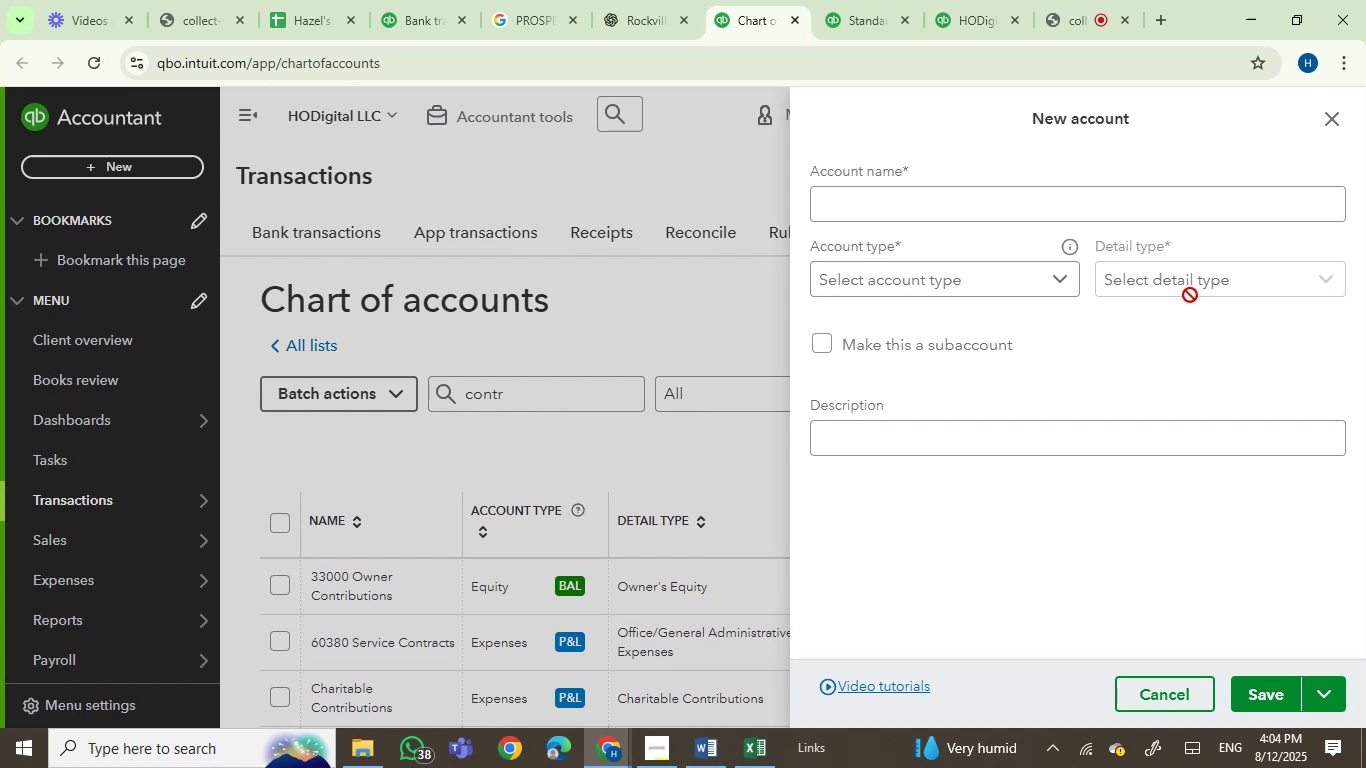 
wait(14.04)
 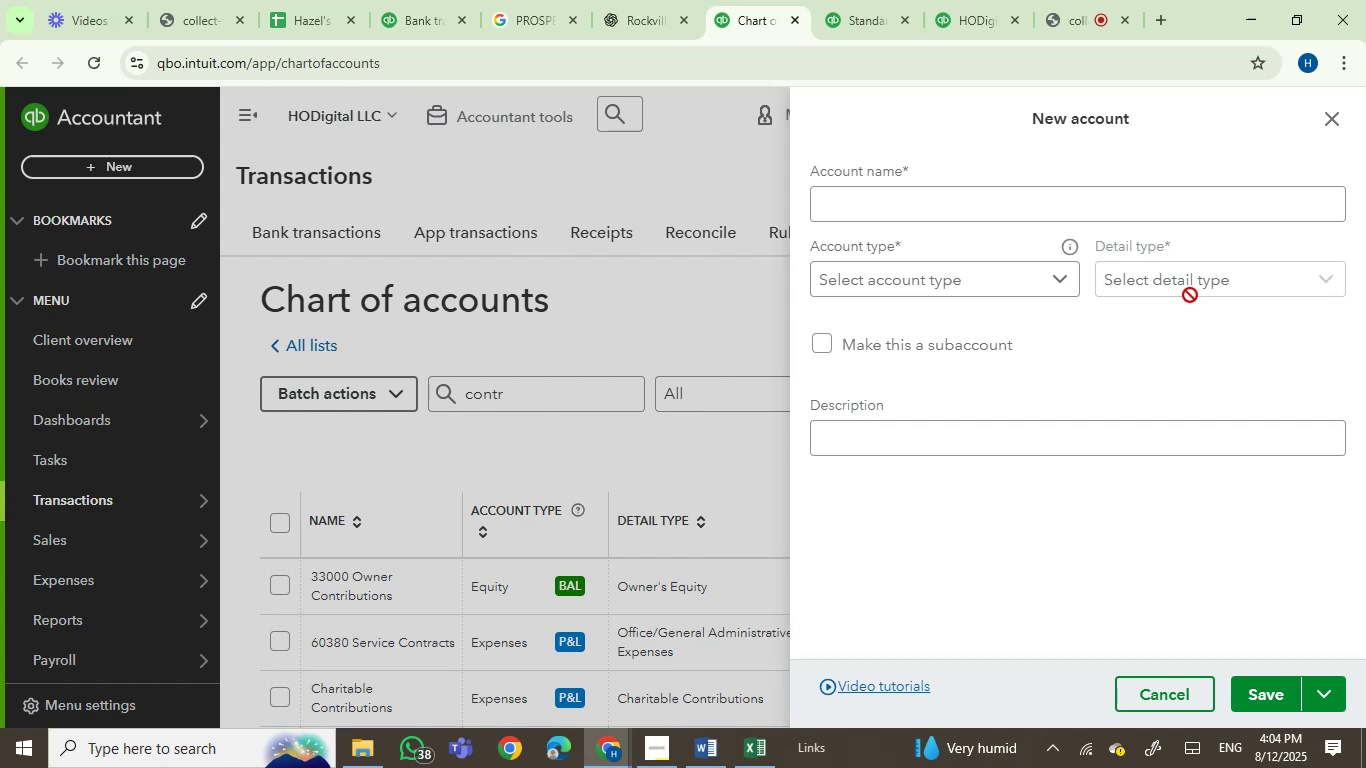 
left_click([920, 205])
 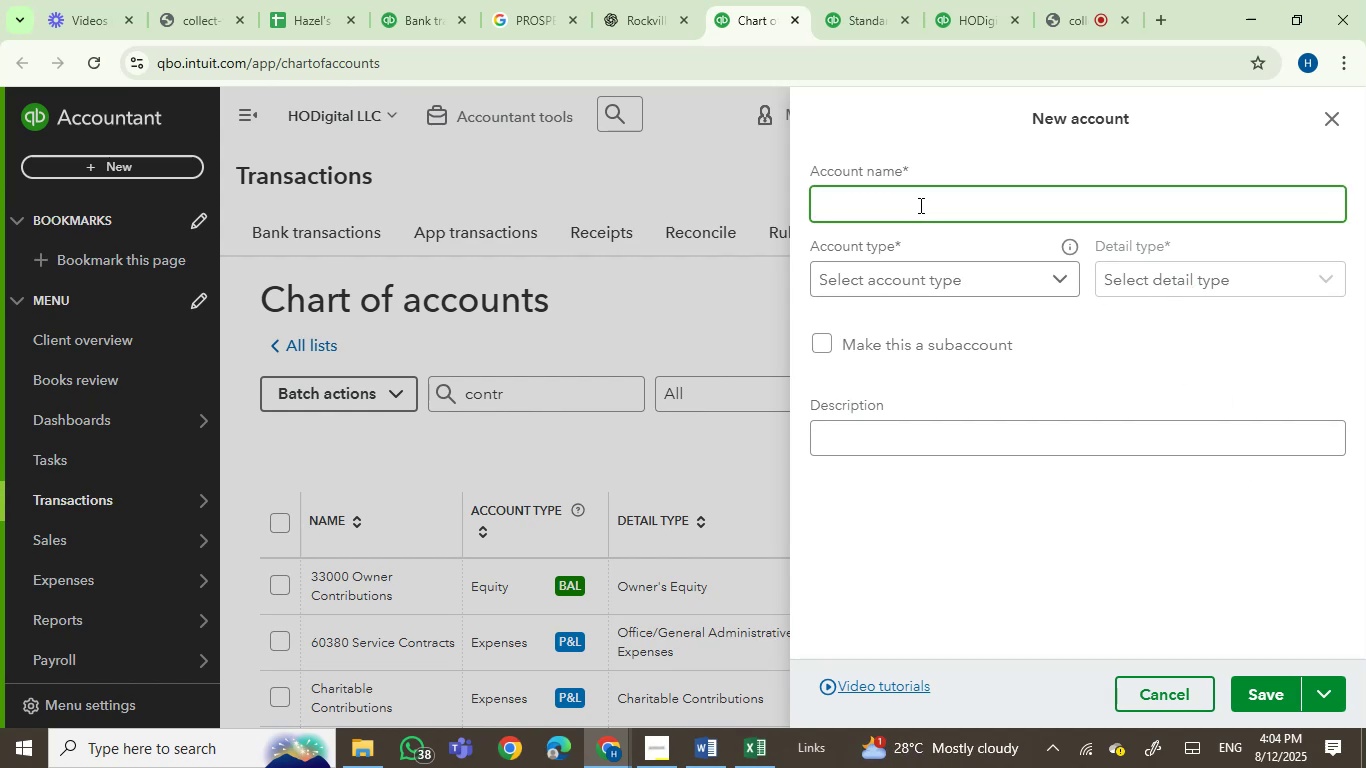 
type(Business Loam)
key(Backspace)
type(n)
 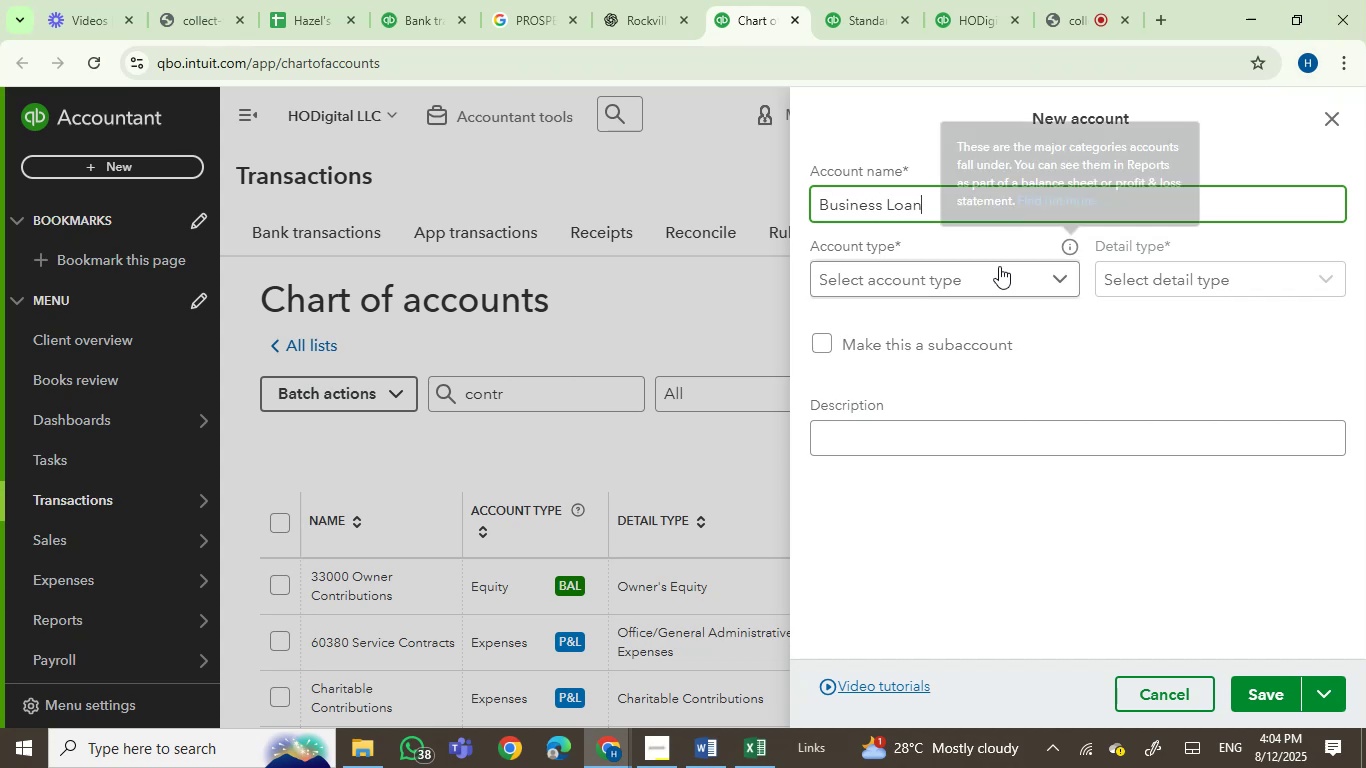 
left_click([959, 277])
 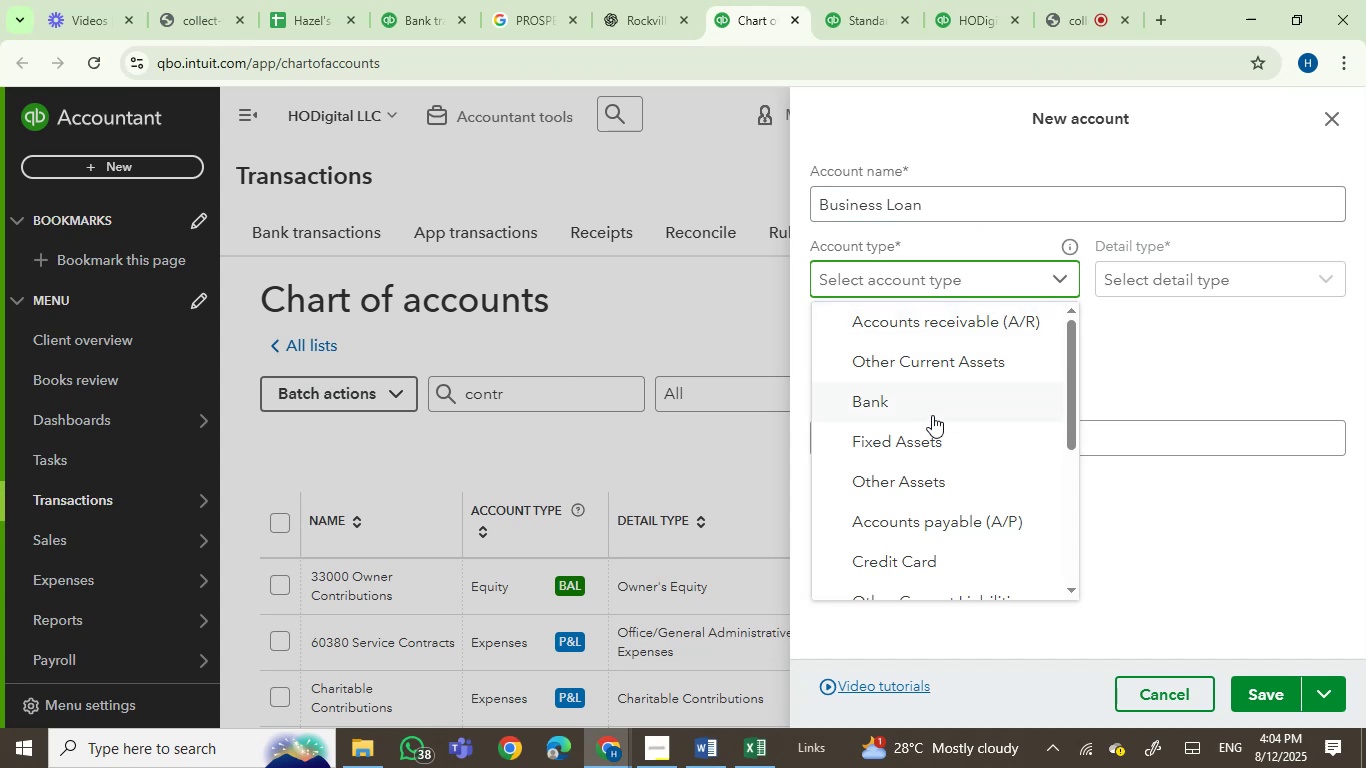 
scroll: coordinate [965, 470], scroll_direction: down, amount: 1.0
 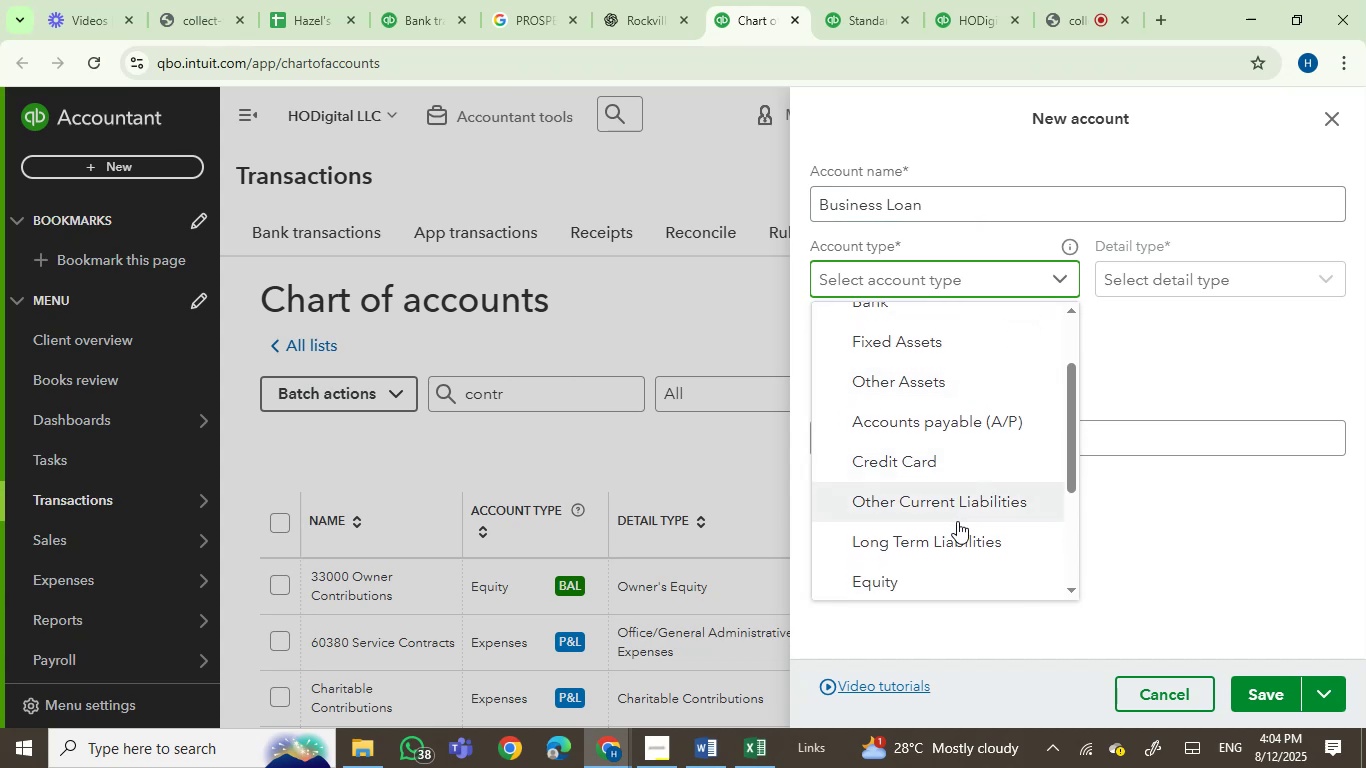 
left_click([956, 536])
 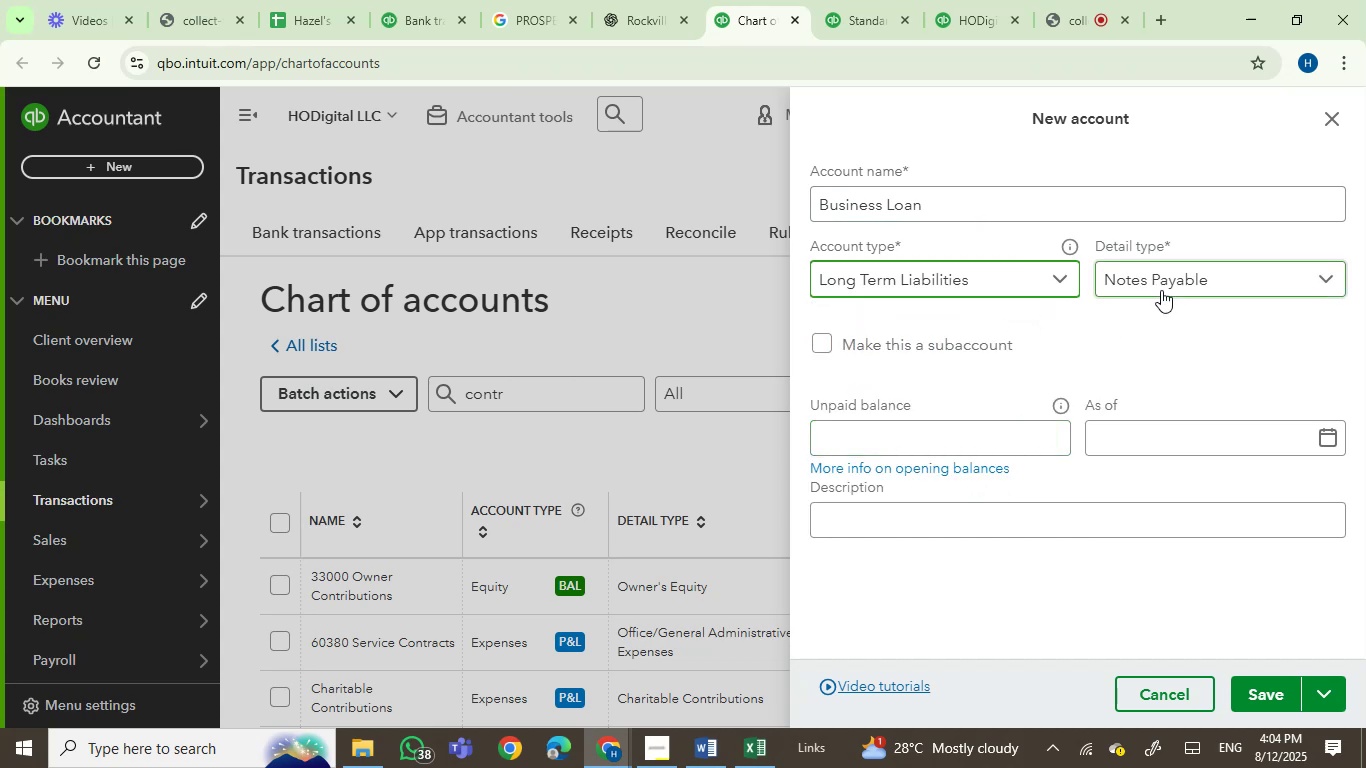 
left_click([1164, 287])
 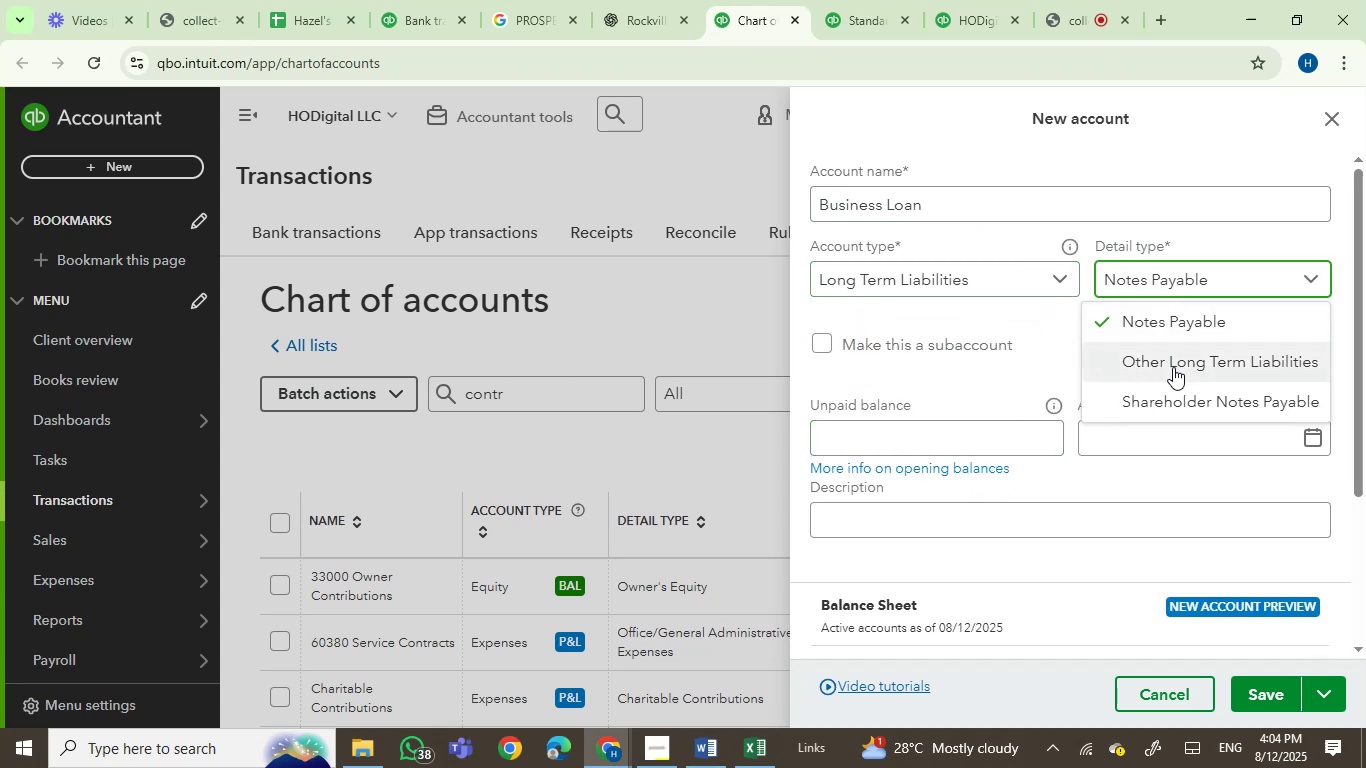 
left_click([1174, 368])
 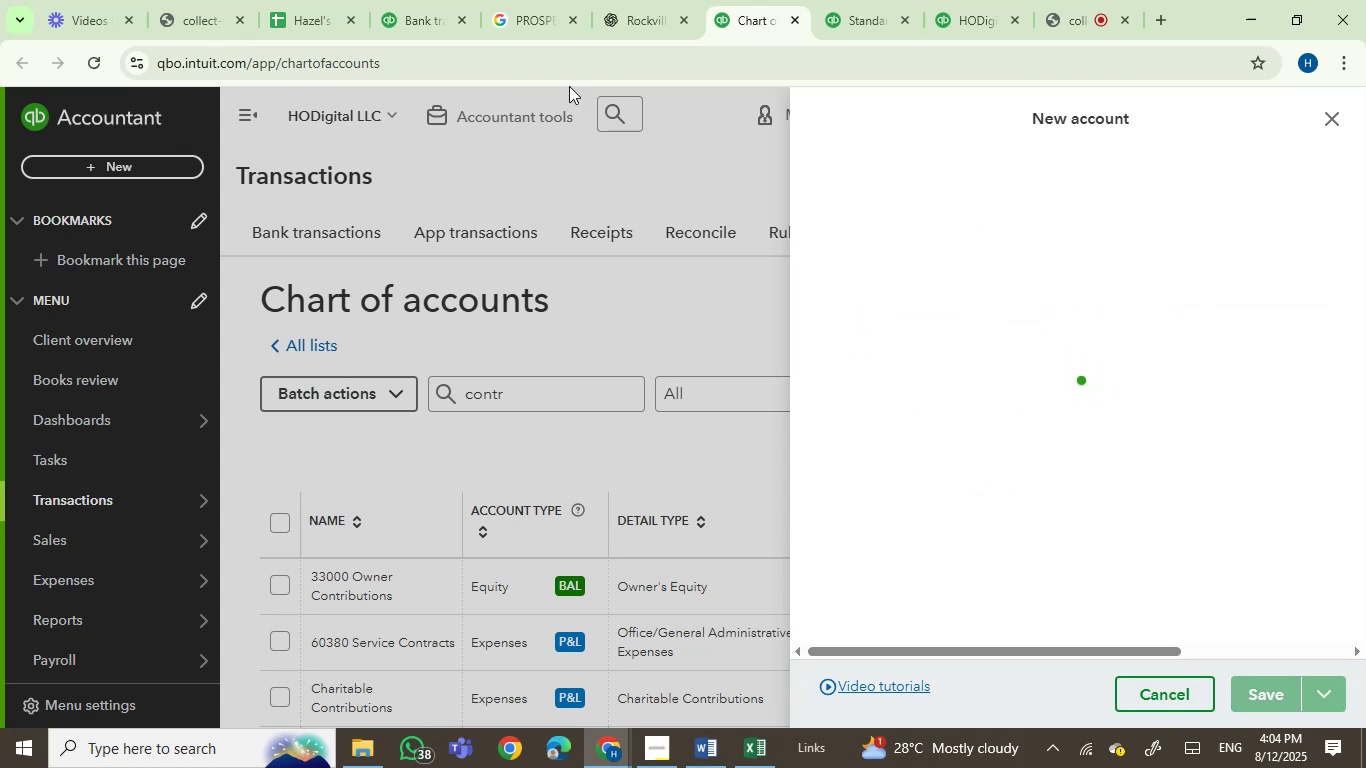 
left_click([399, 0])
 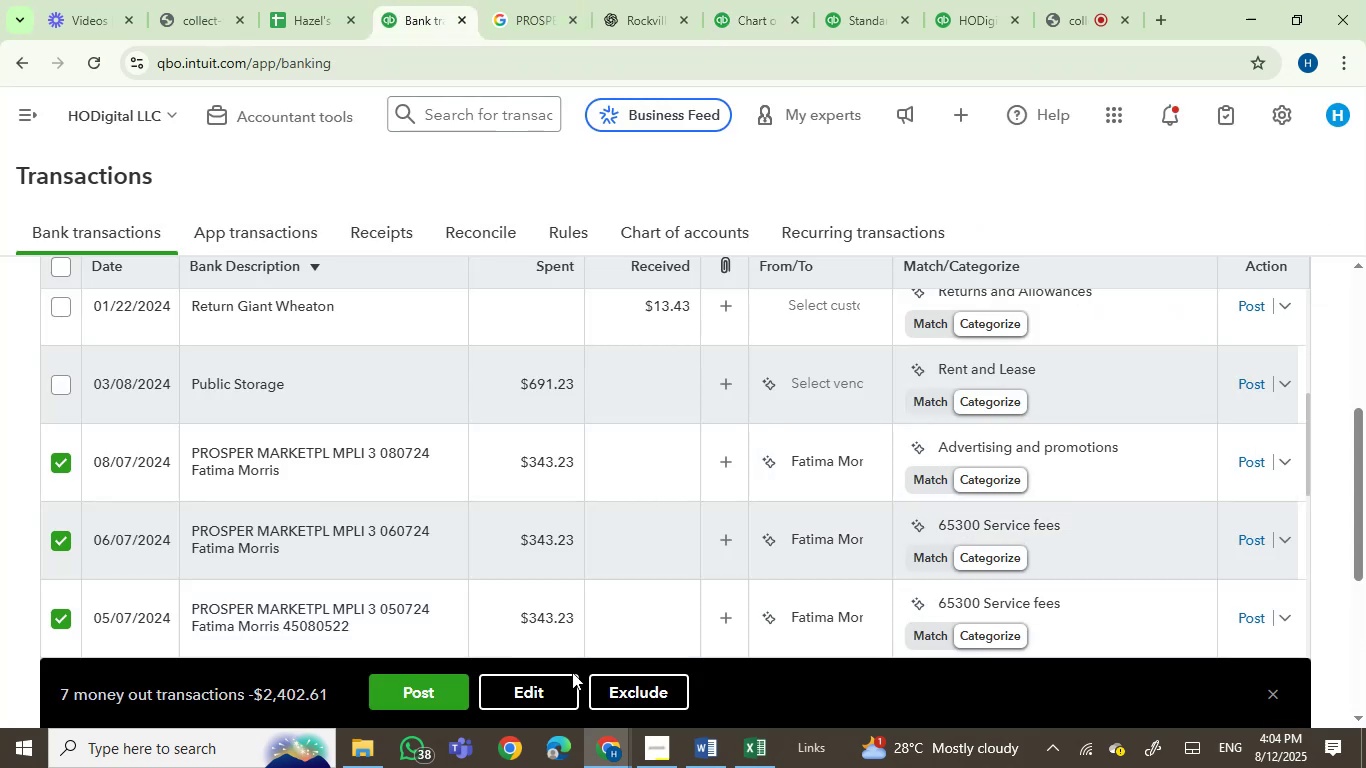 
left_click([531, 687])
 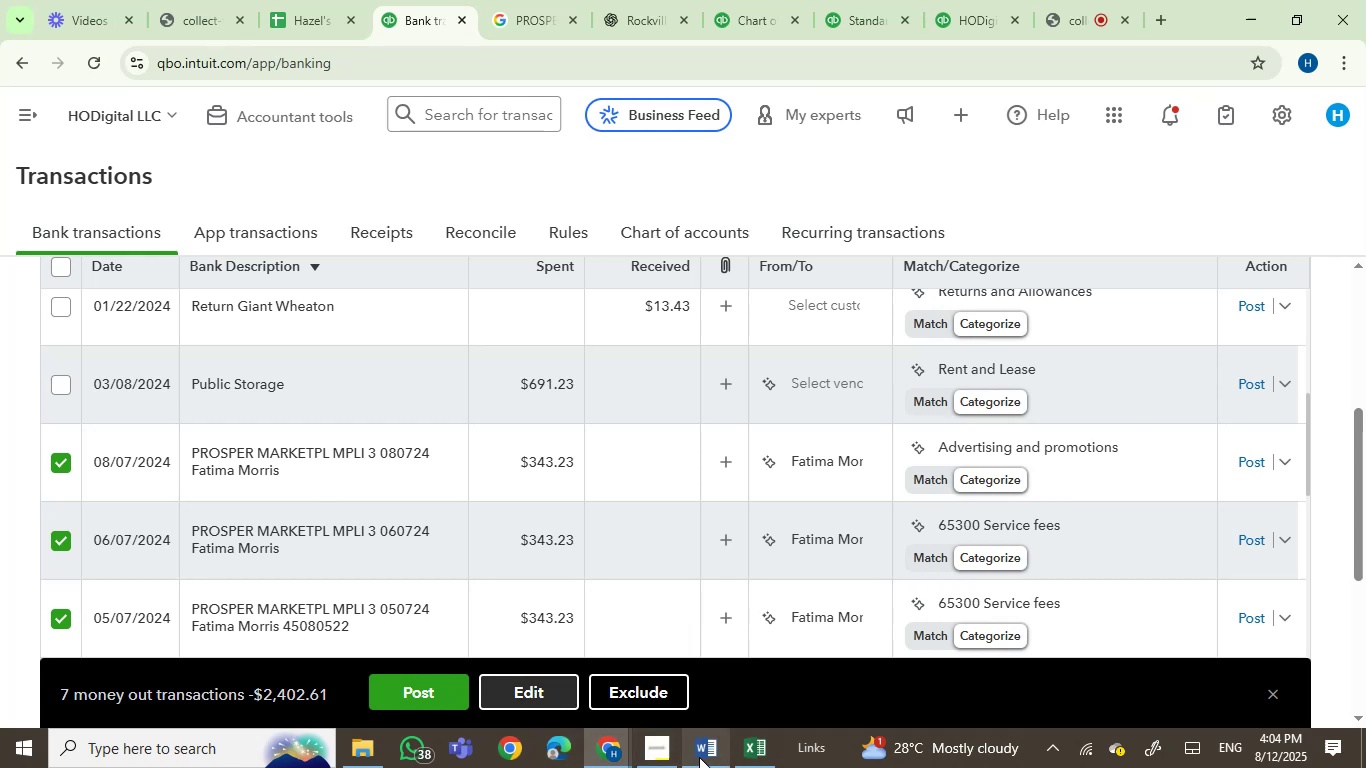 
left_click([700, 756])
 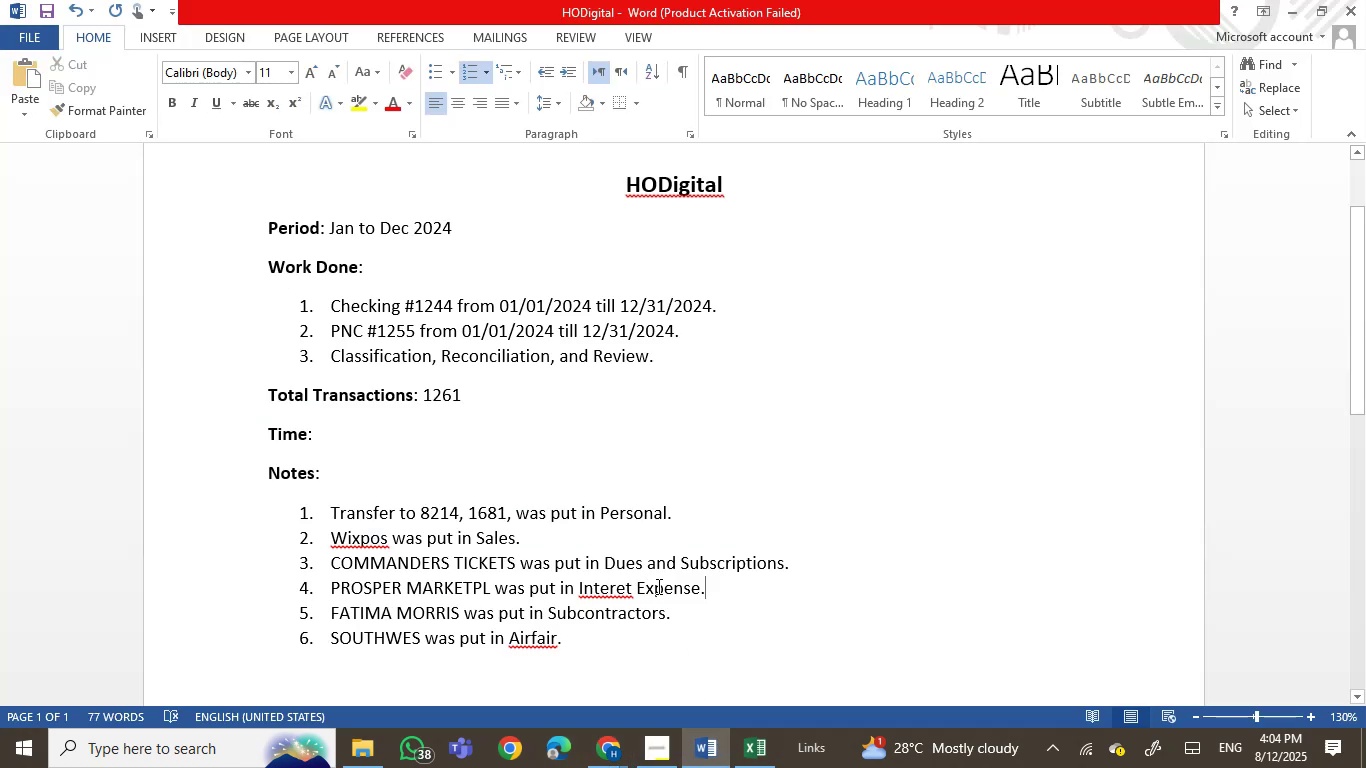 
left_click_drag(start_coordinate=[713, 586], to_coordinate=[585, 584])
 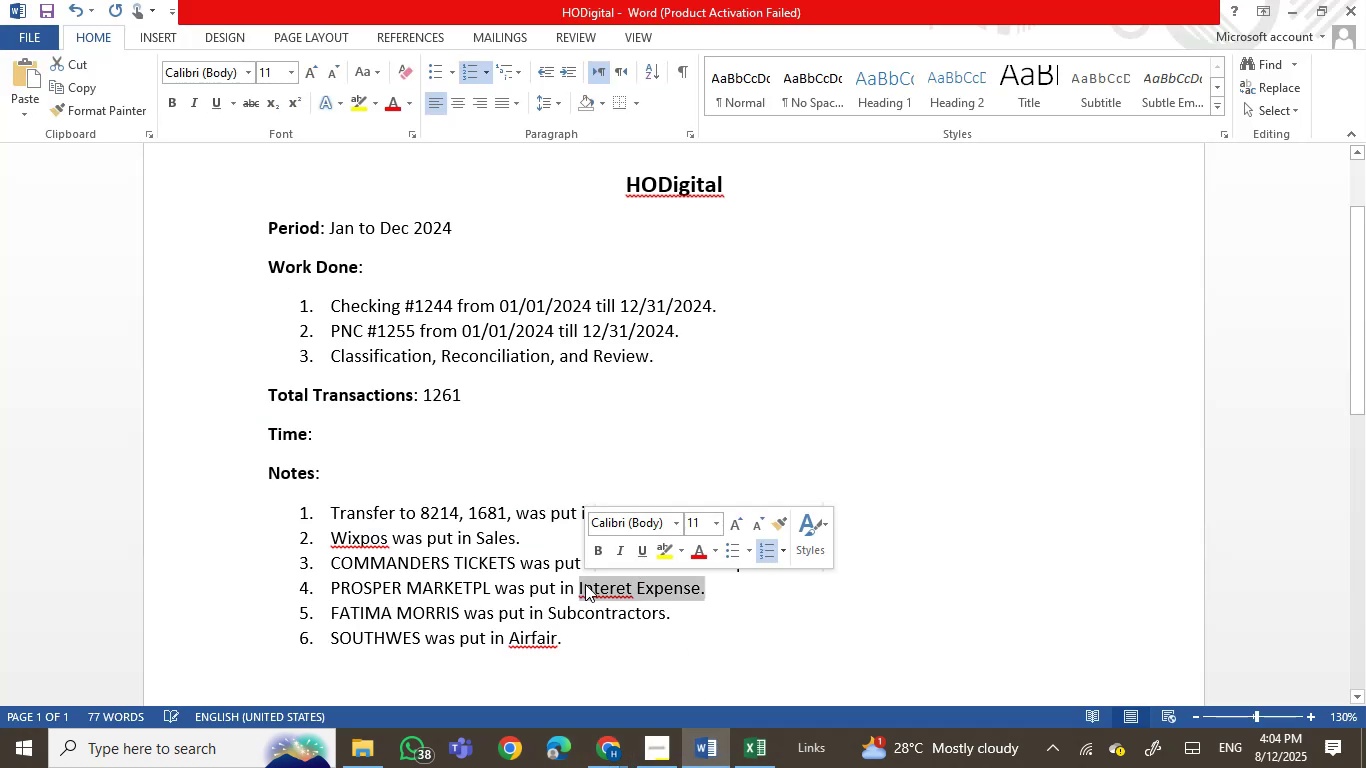 
key(Backspace)
type(Business Lan.)
 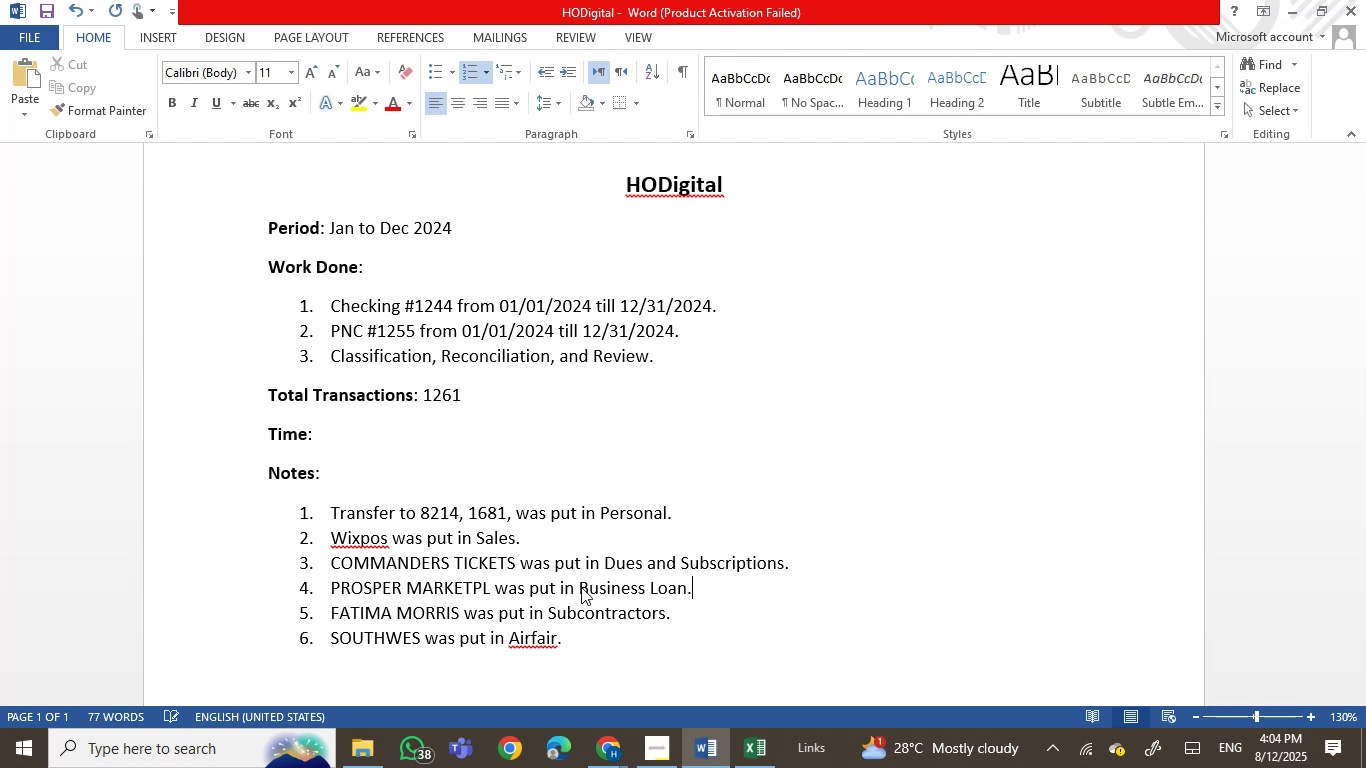 
hold_key(key=O, duration=0.43)
 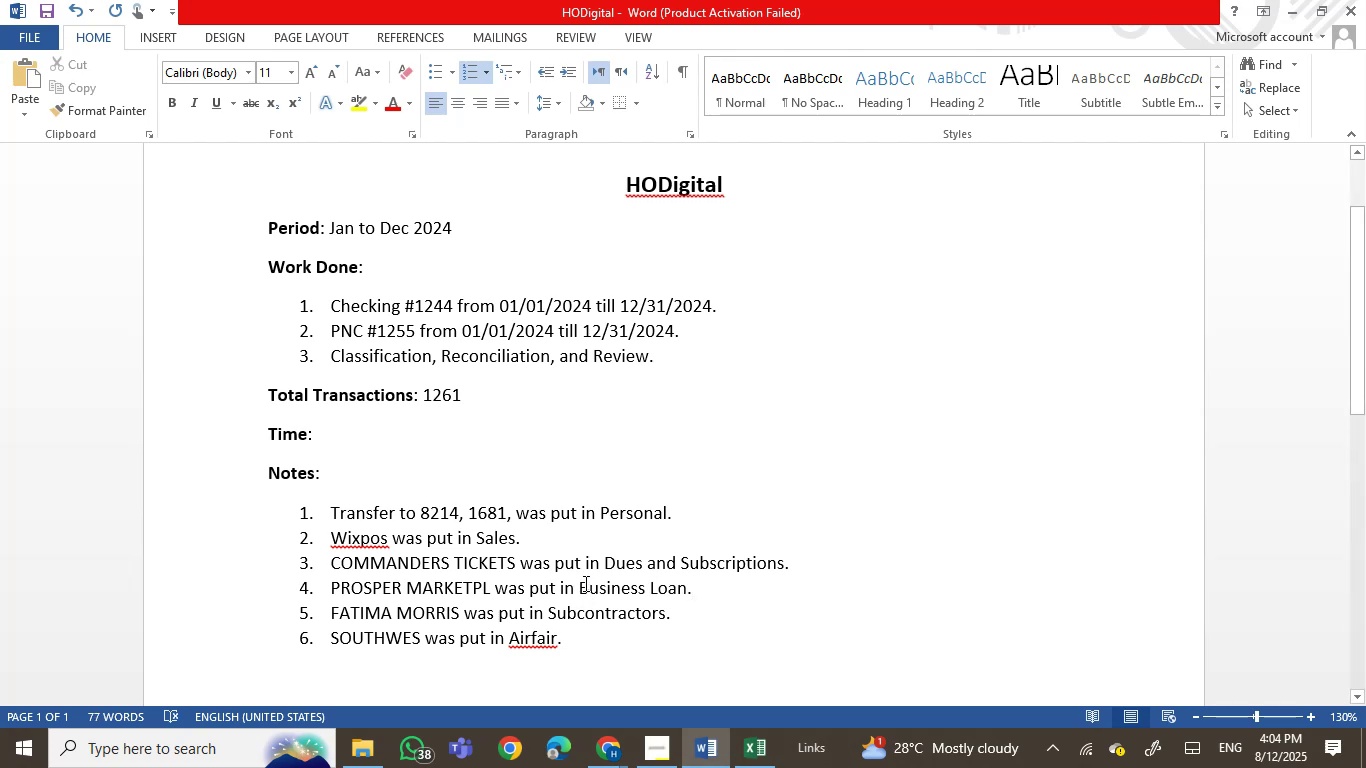 
left_click_drag(start_coordinate=[695, 588], to_coordinate=[354, 585])
 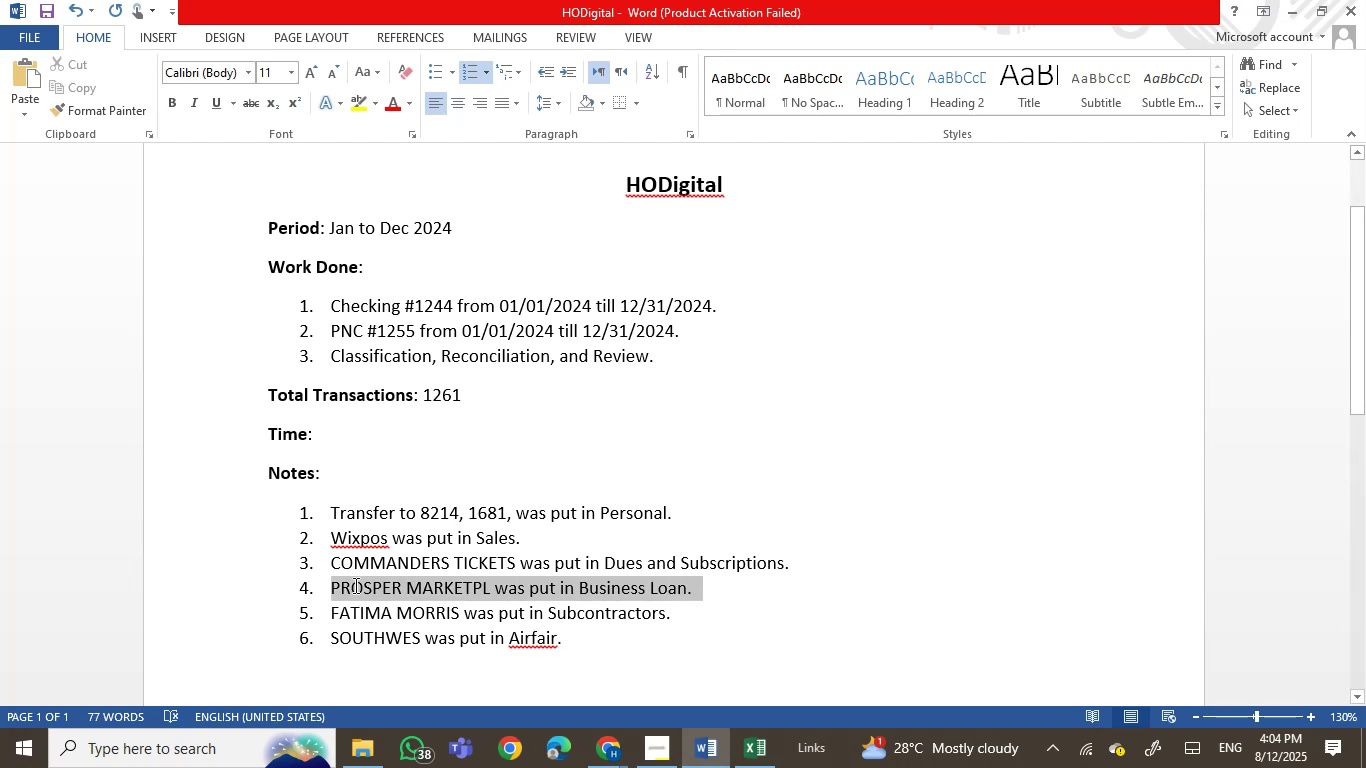 
key(Control+X)
 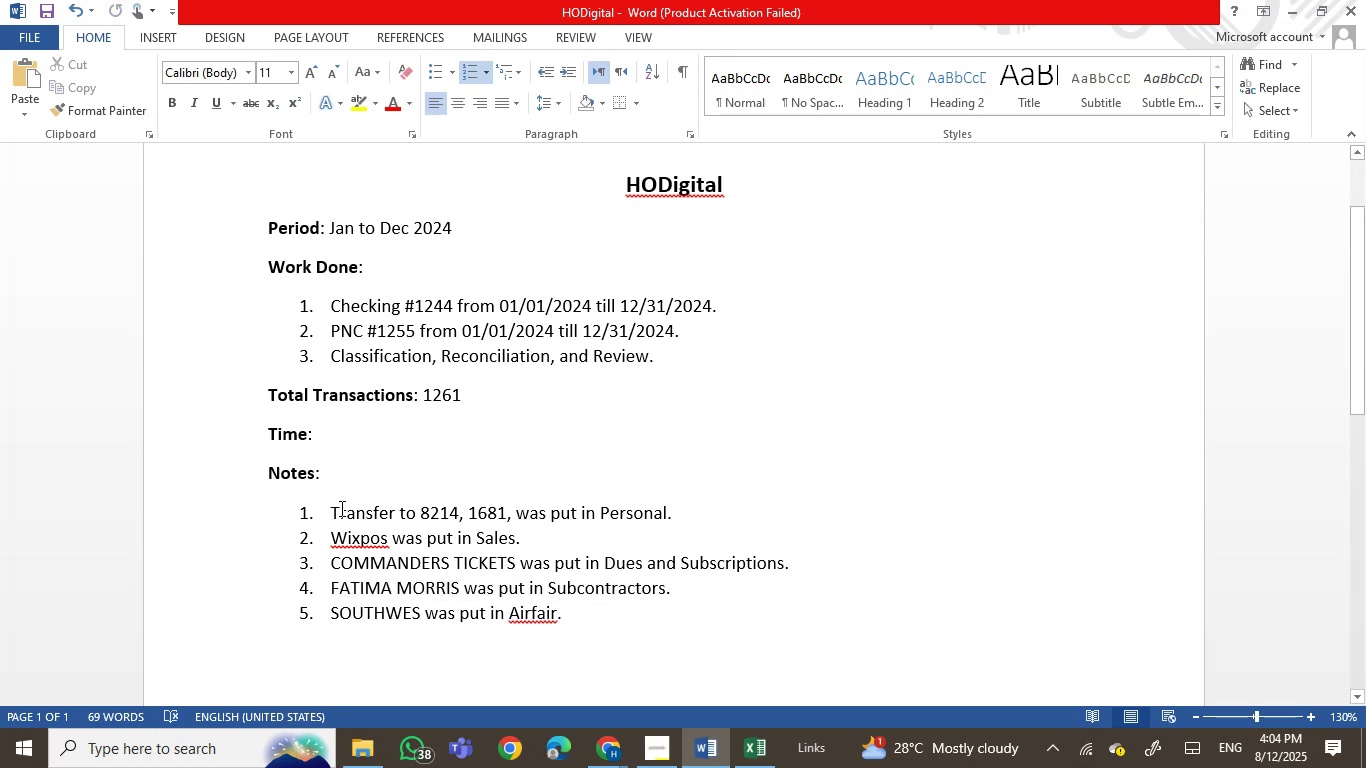 
left_click([328, 508])
 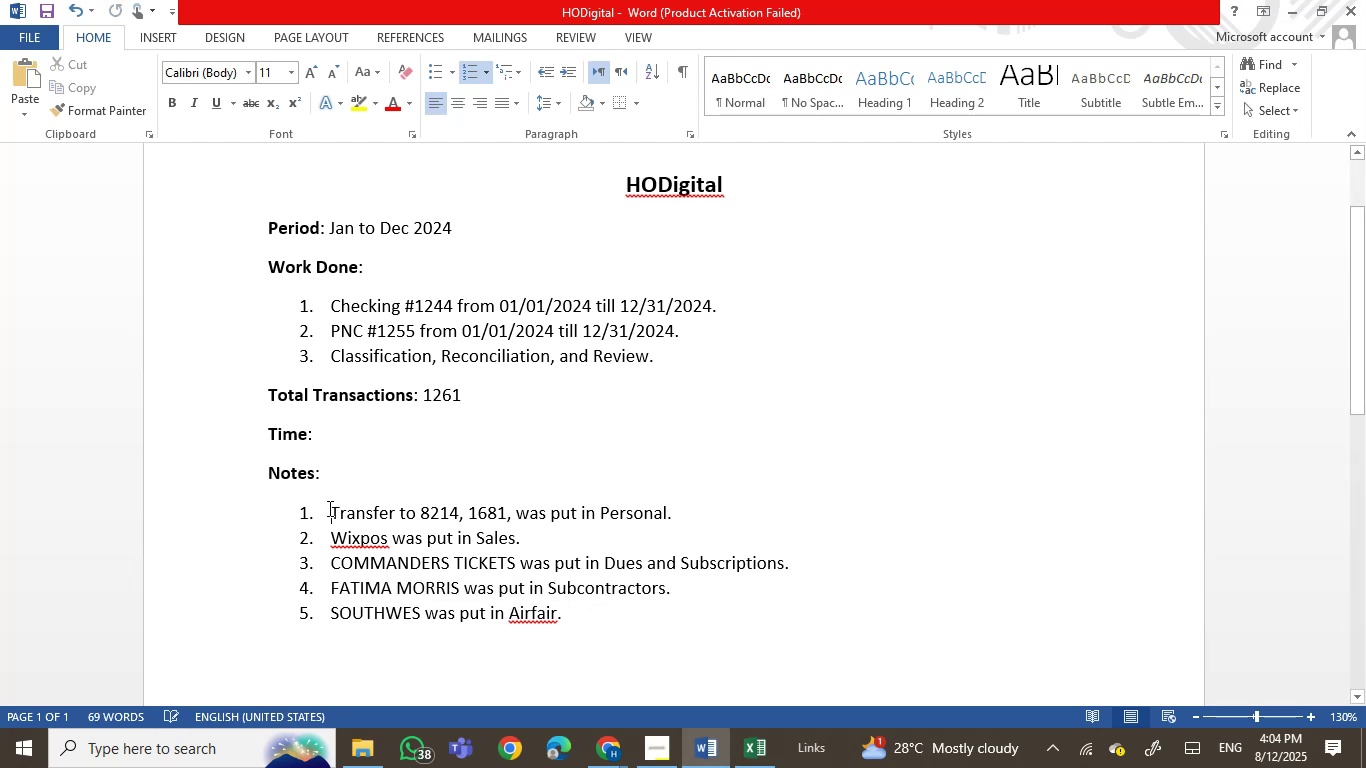 
key(Control+V)
 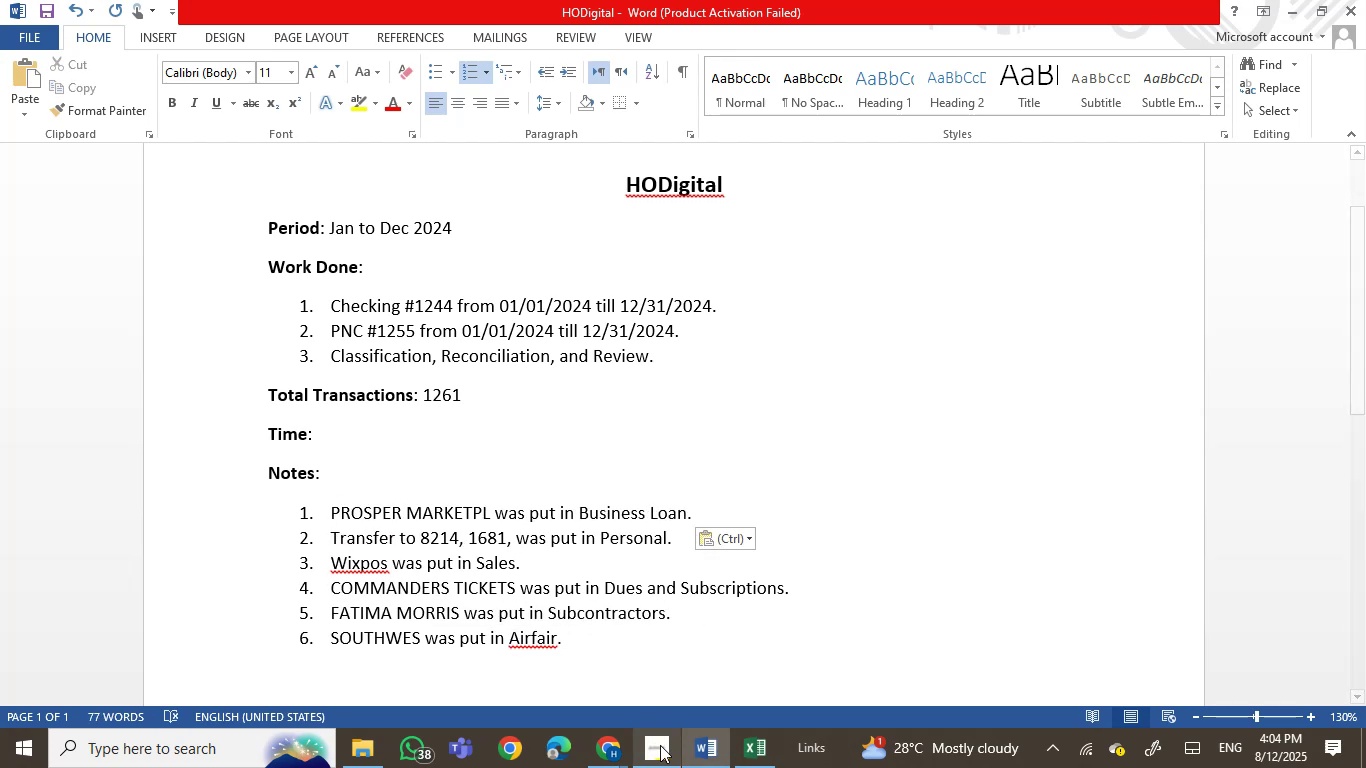 
left_click([690, 742])
 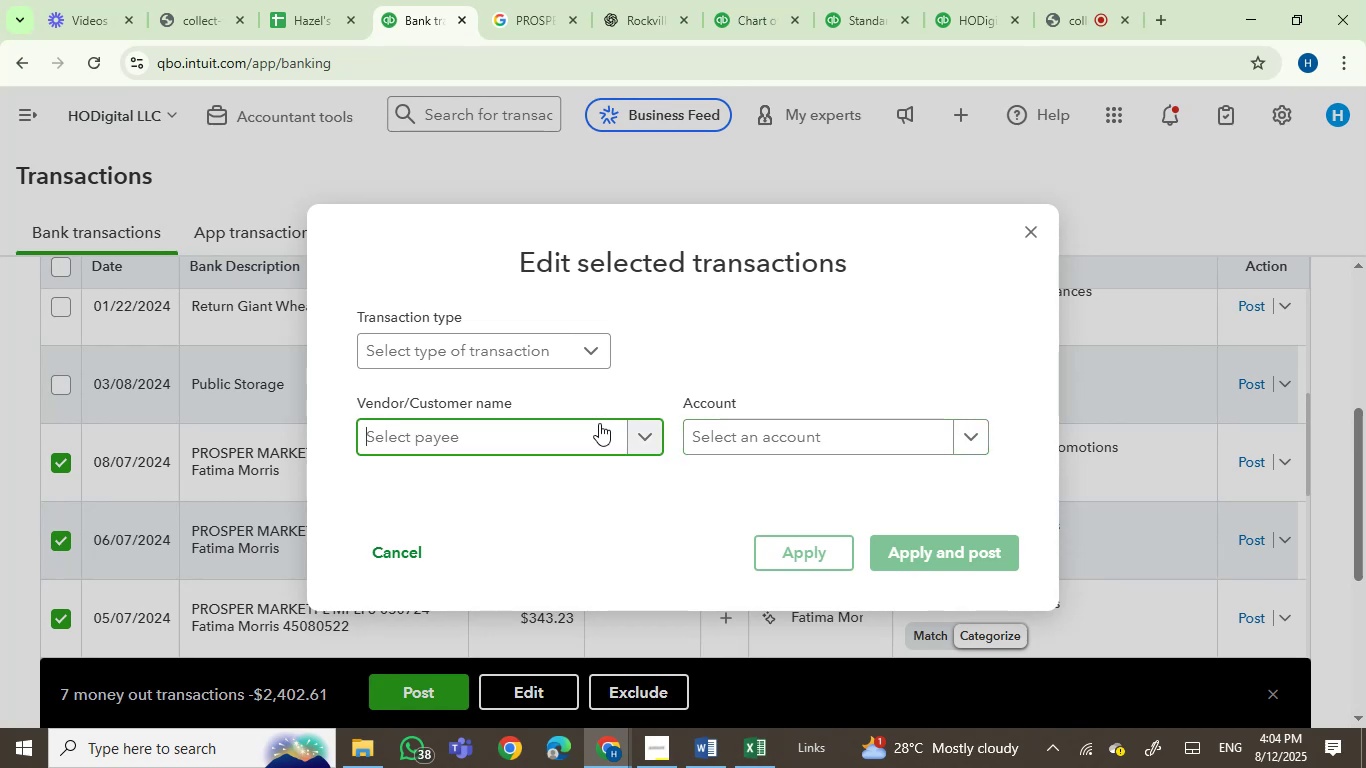 
wait(6.2)
 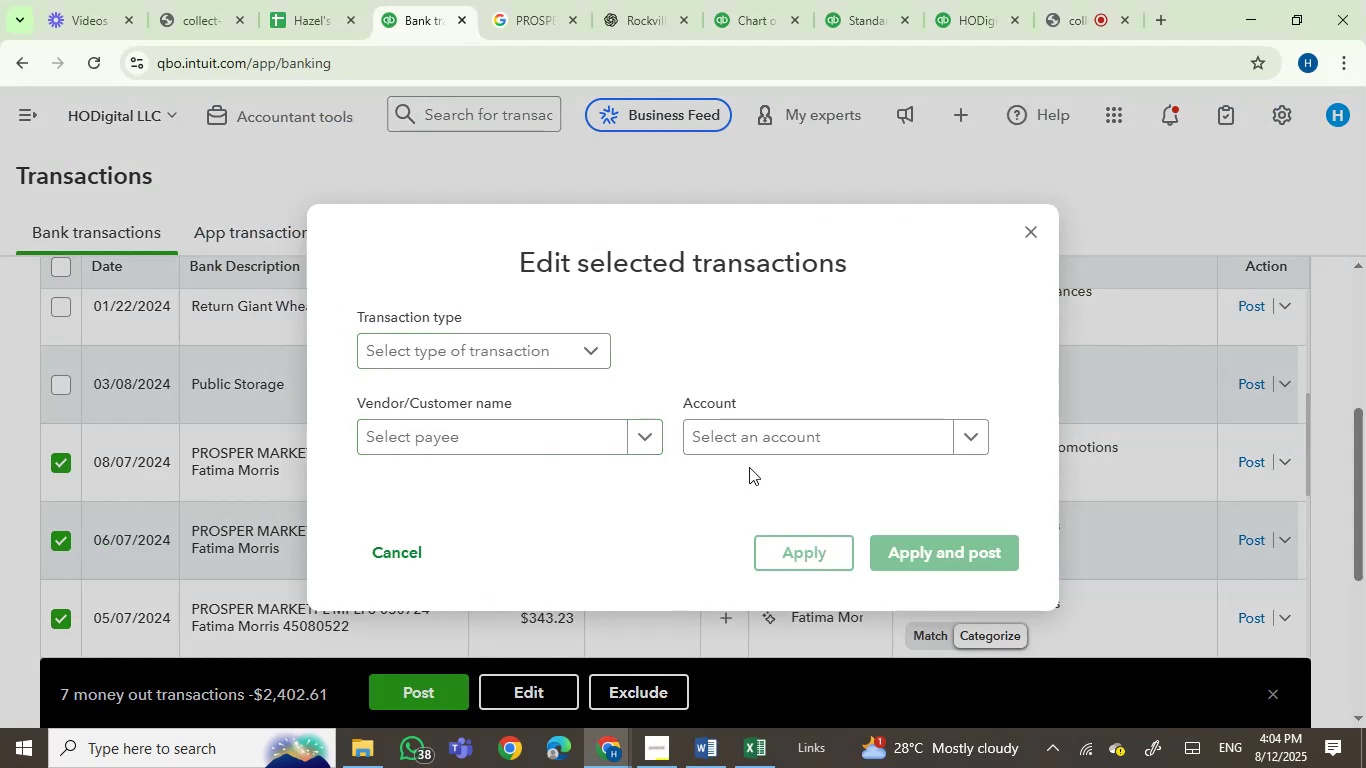 
type(pro)
 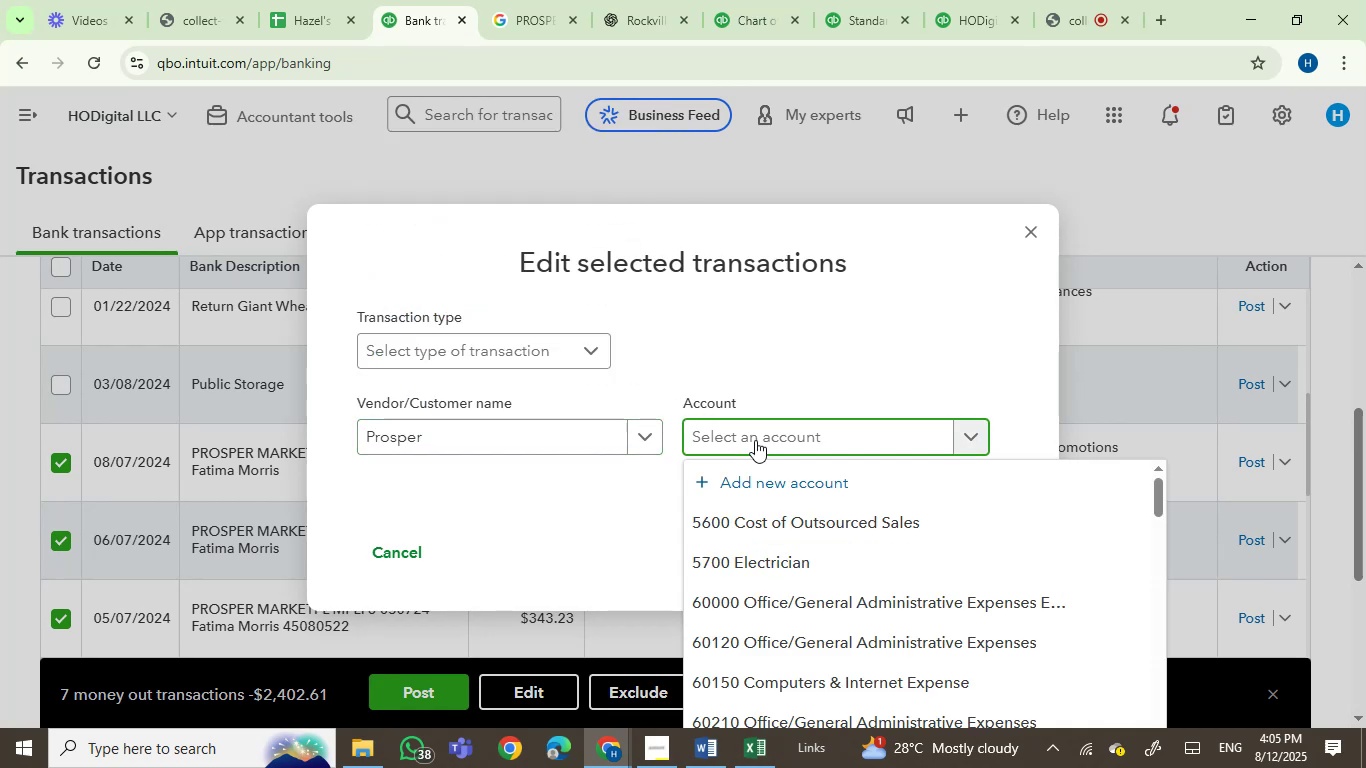 
wait(5.57)
 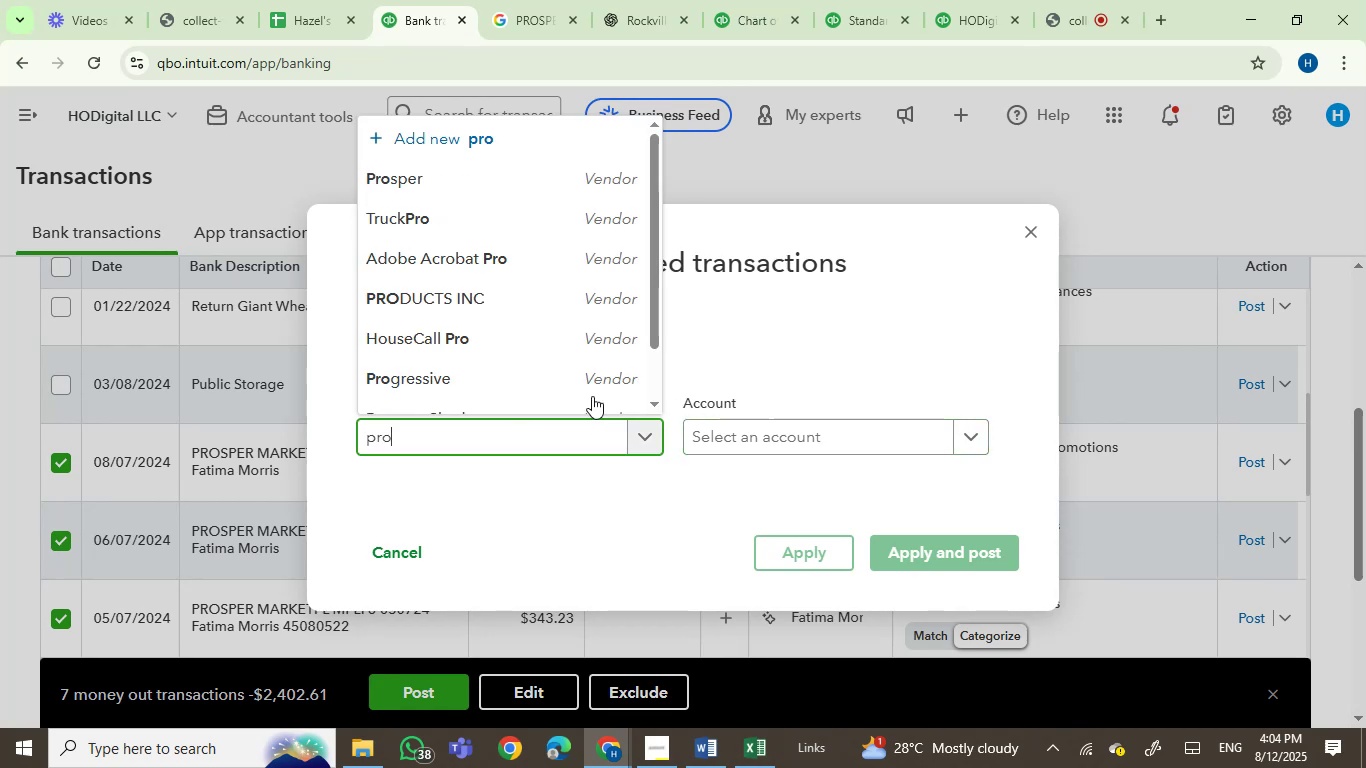 
type(bu)
 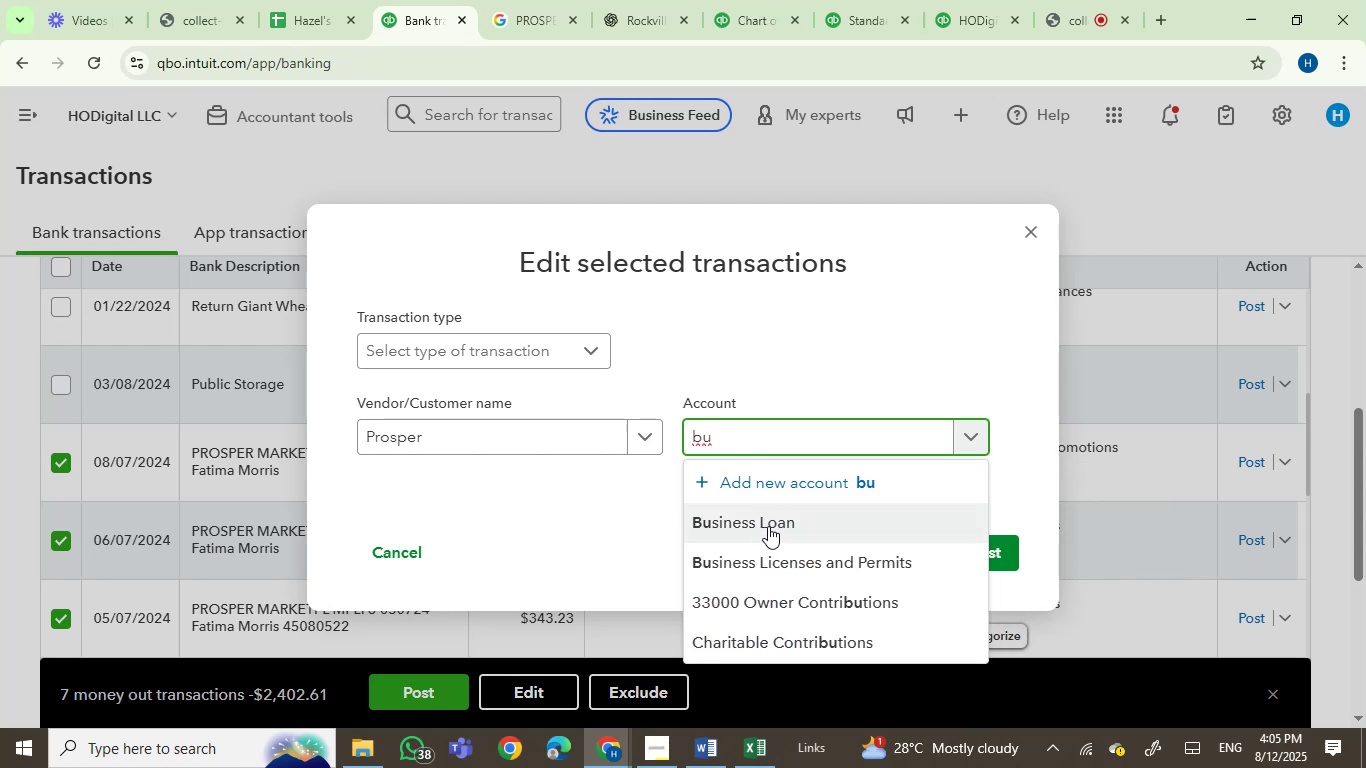 
left_click([771, 523])
 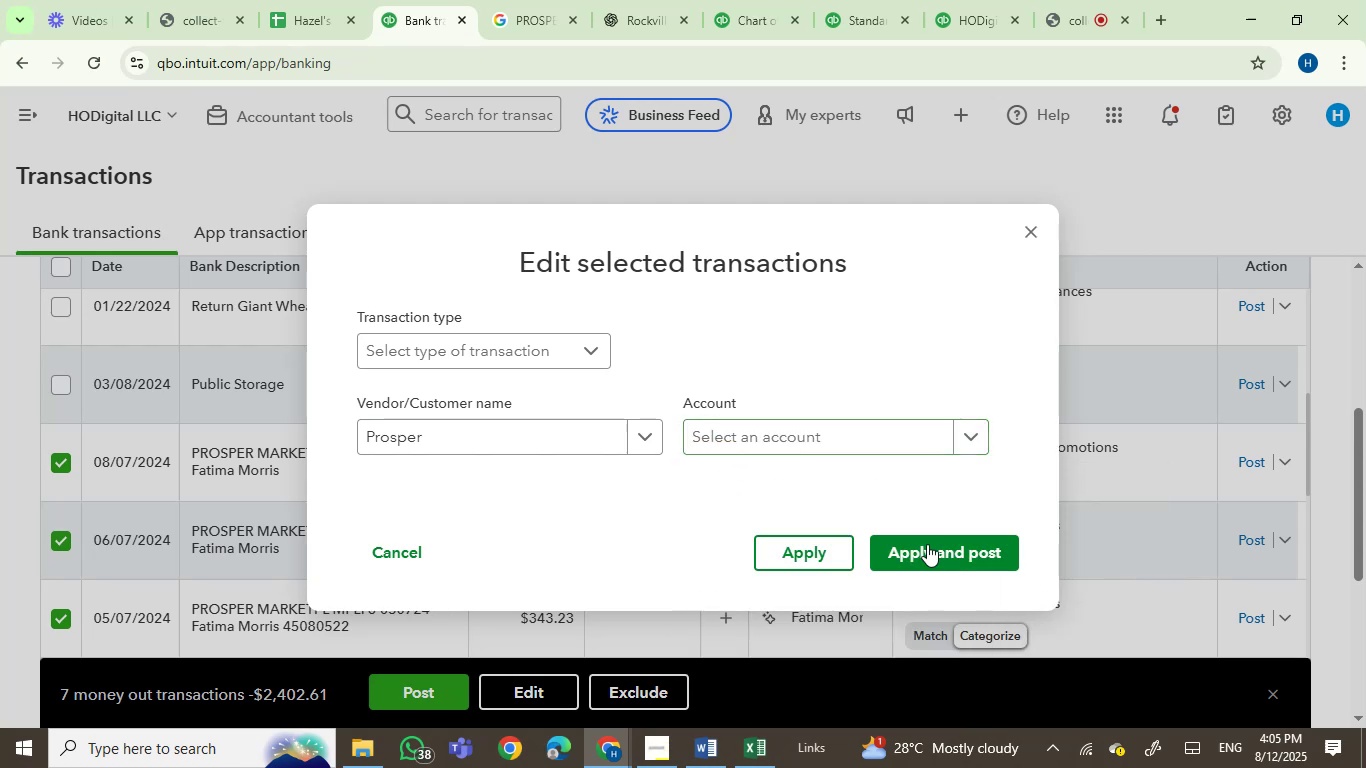 
left_click([927, 547])
 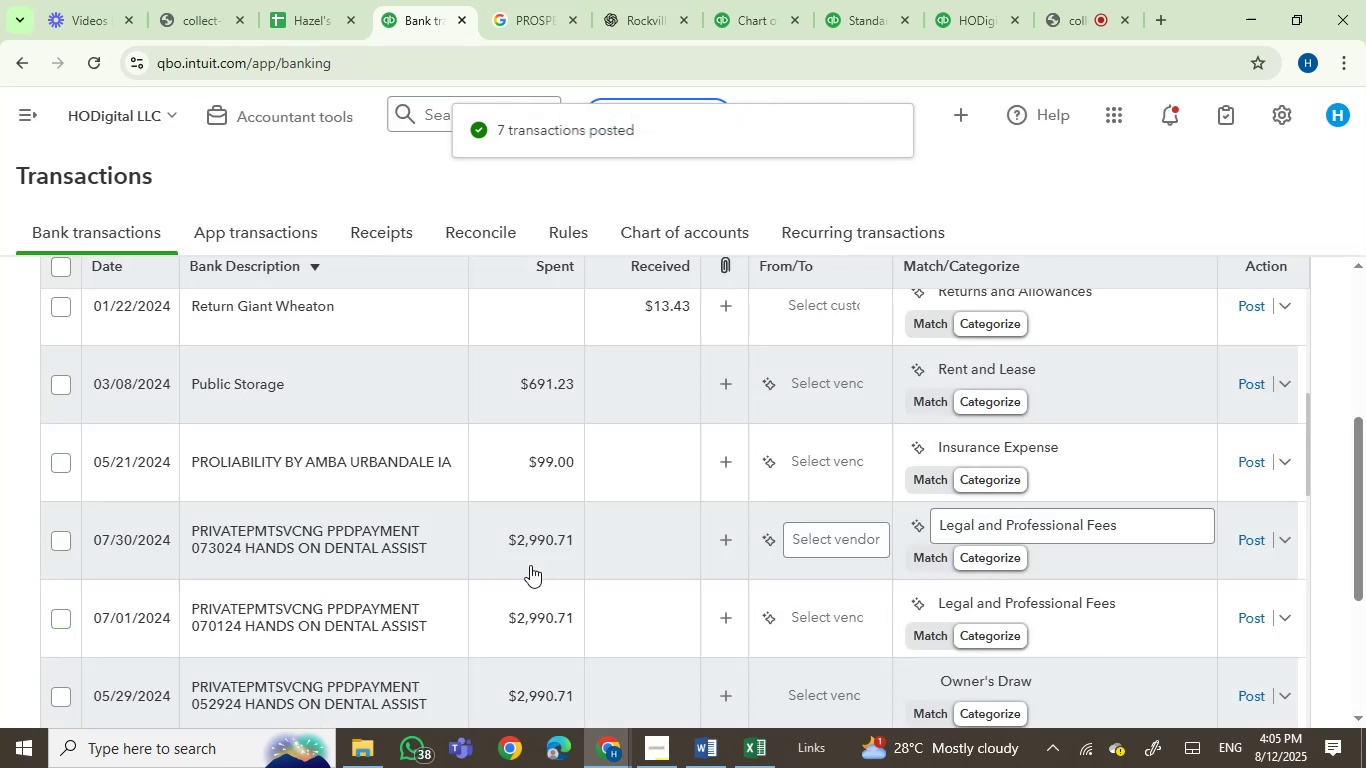 
wait(6.46)
 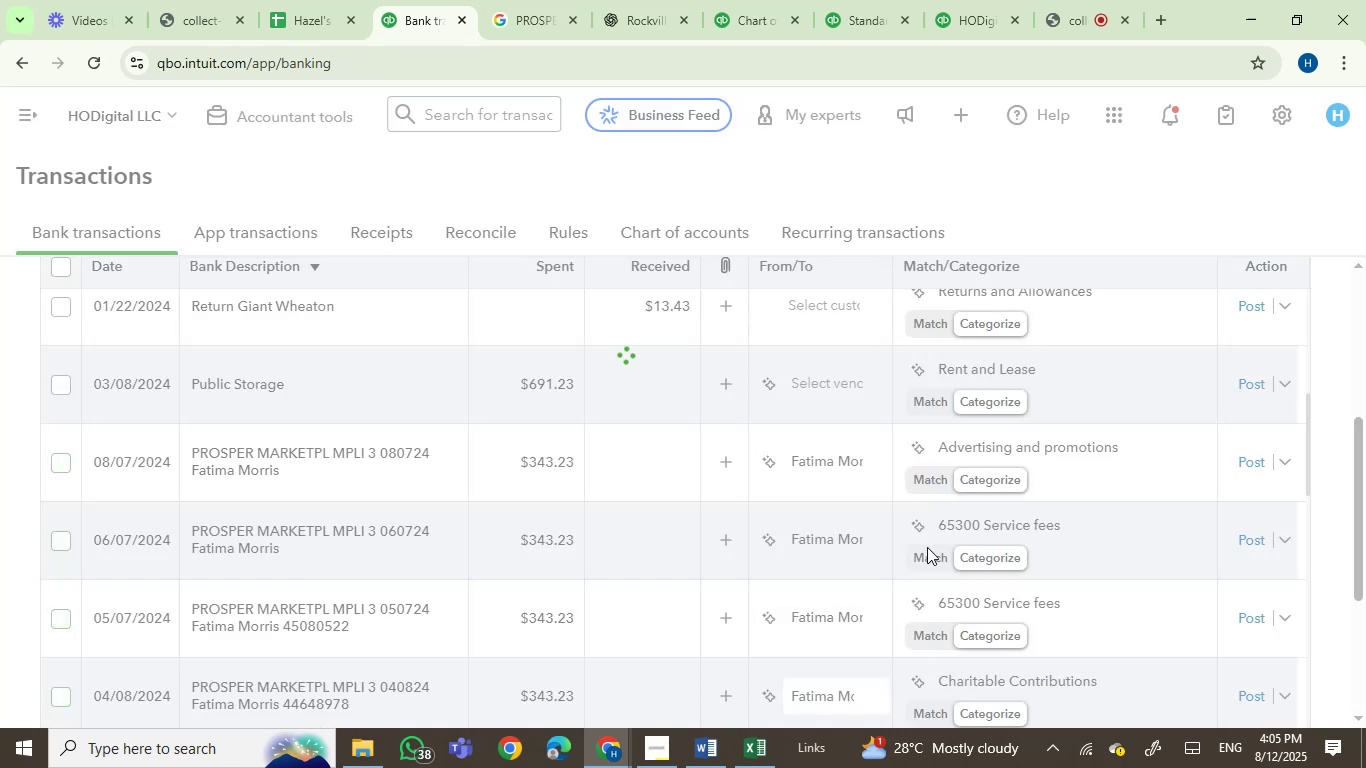 
mouse_move([315, 391])
 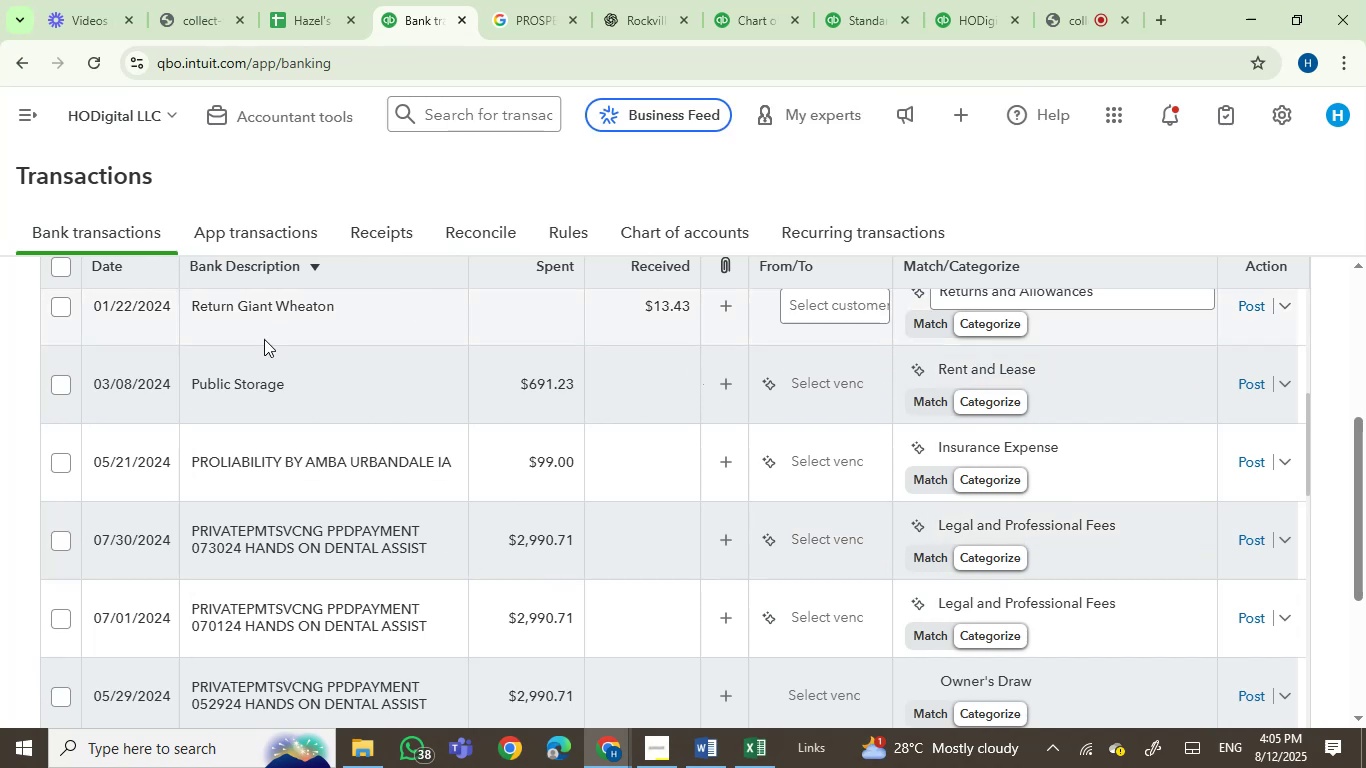 
left_click([273, 374])
 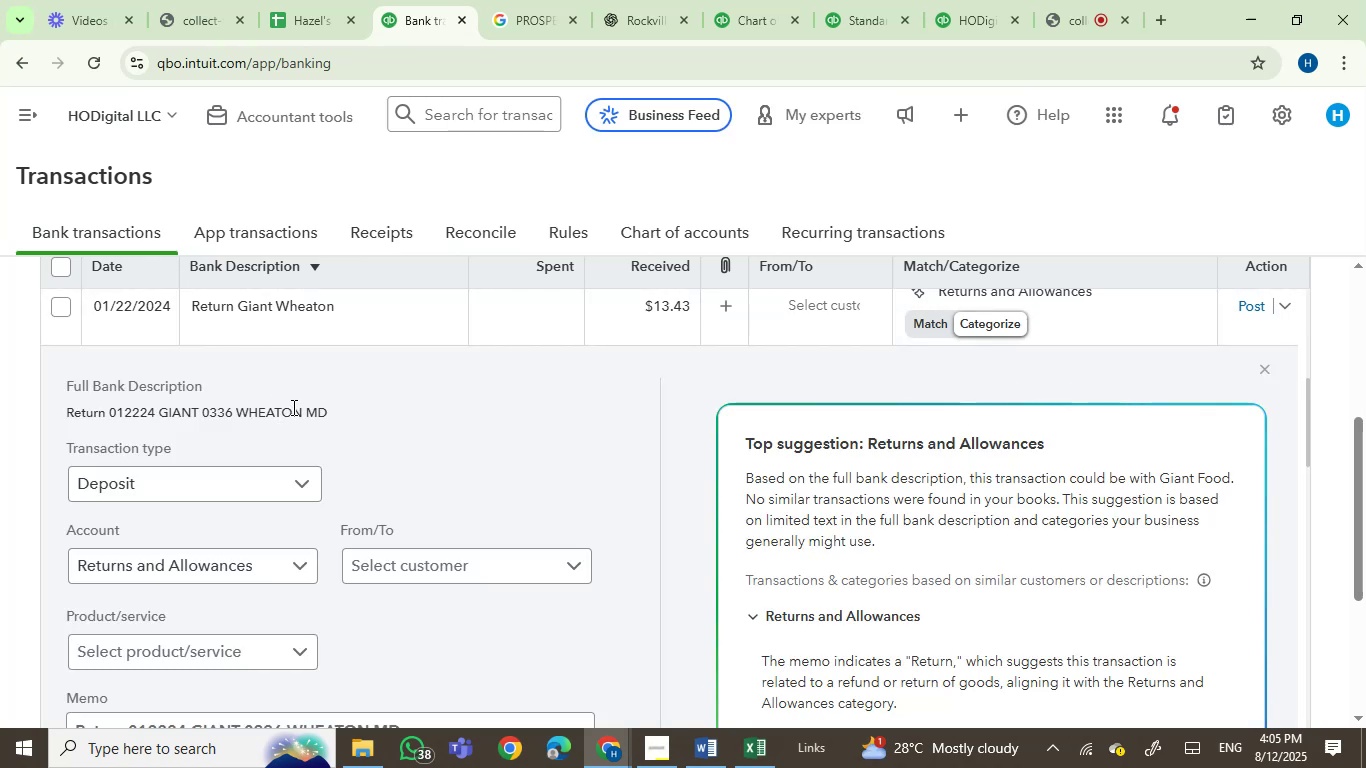 
left_click([252, 305])
 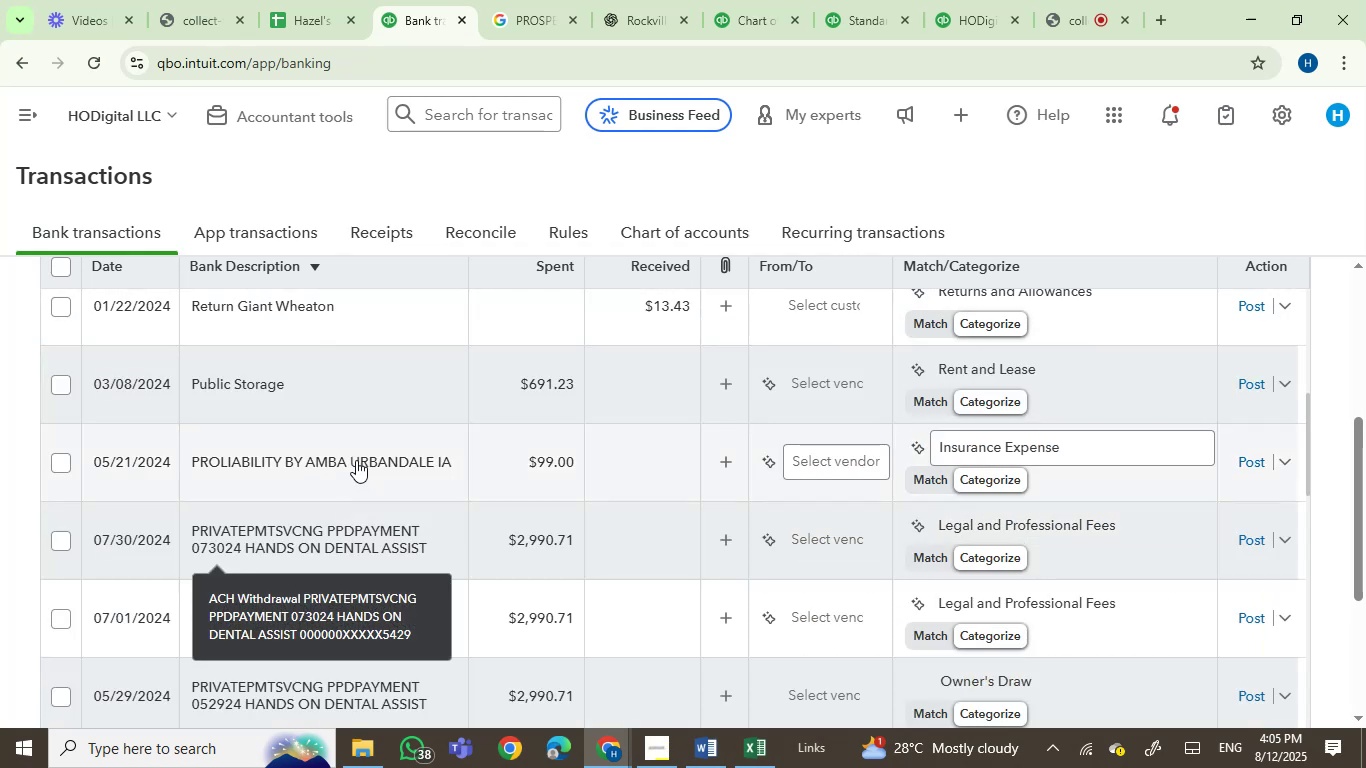 
left_click([340, 388])
 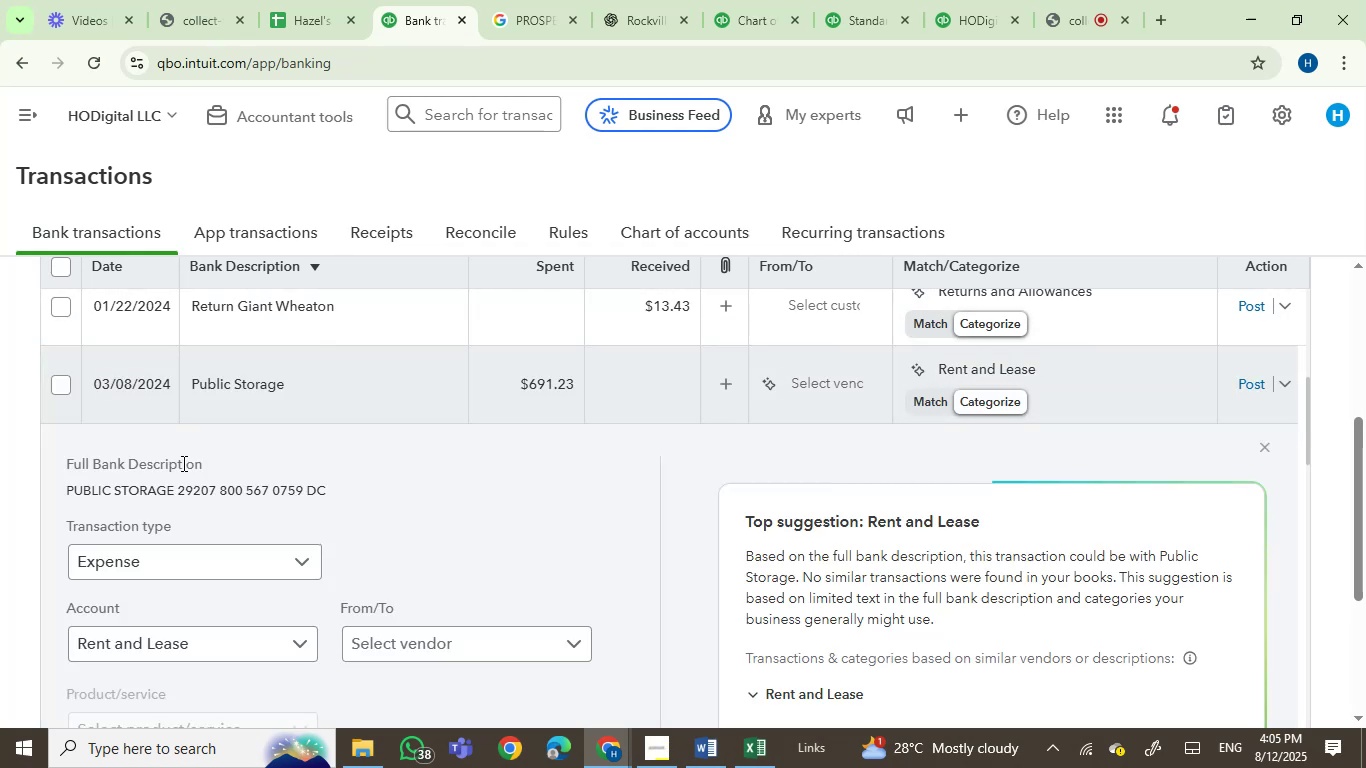 
left_click_drag(start_coordinate=[172, 485], to_coordinate=[44, 486])
 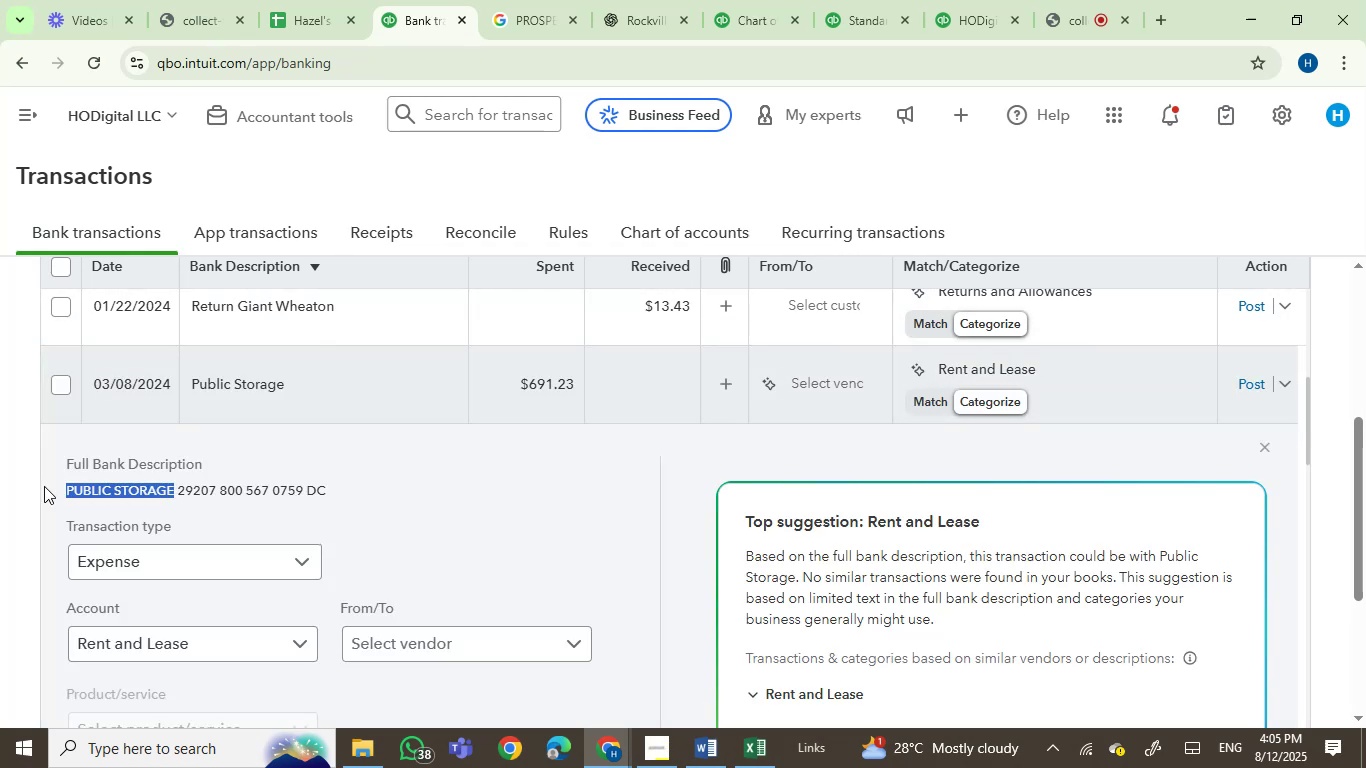 
key(Control+C)
 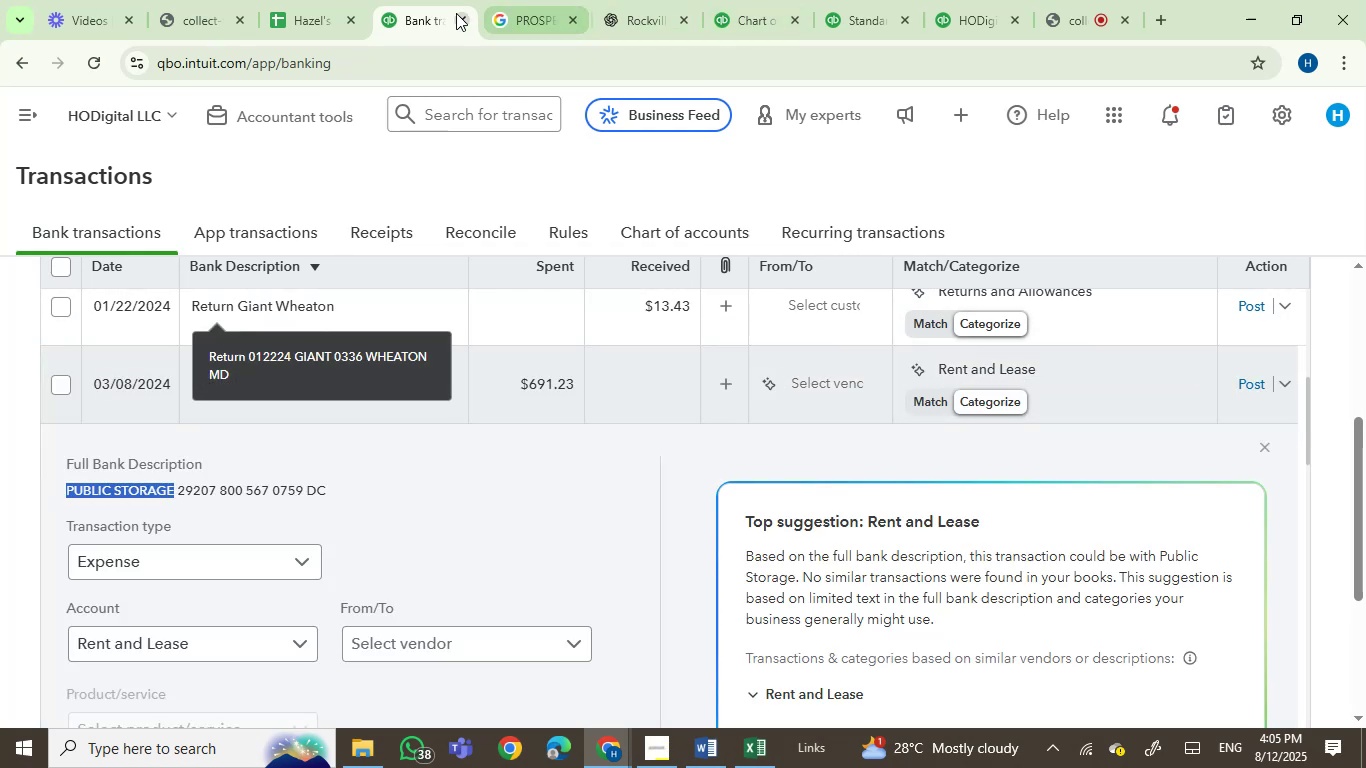 
left_click([495, 18])
 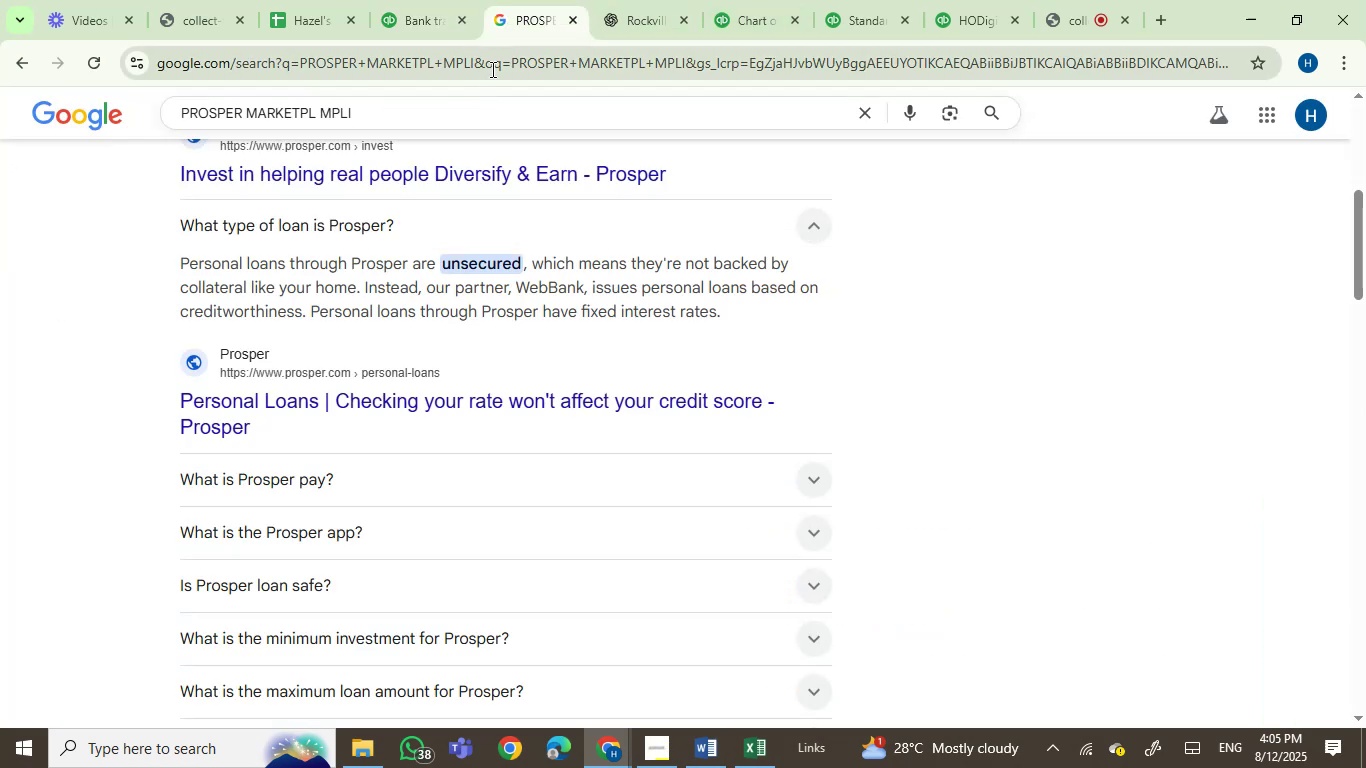 
key(Control+ControlLeft)
 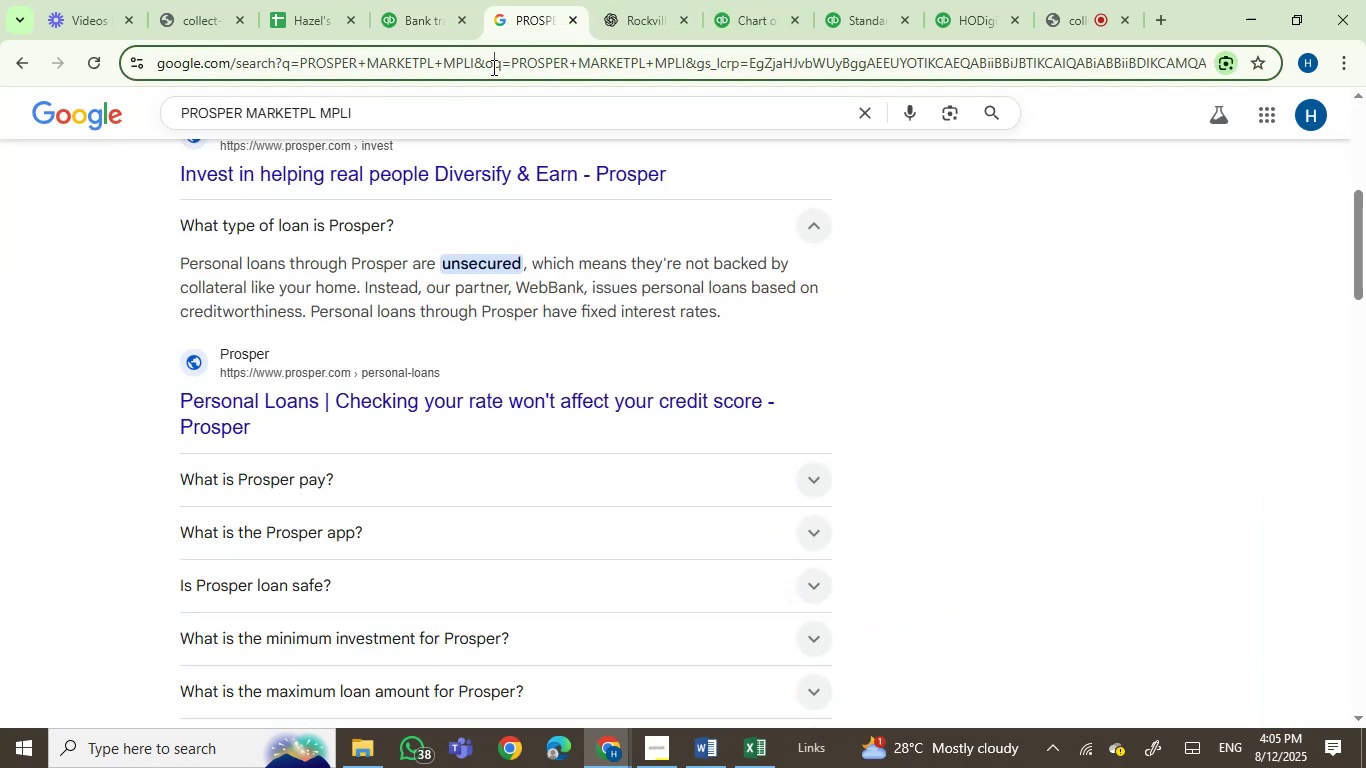 
left_click([492, 67])
 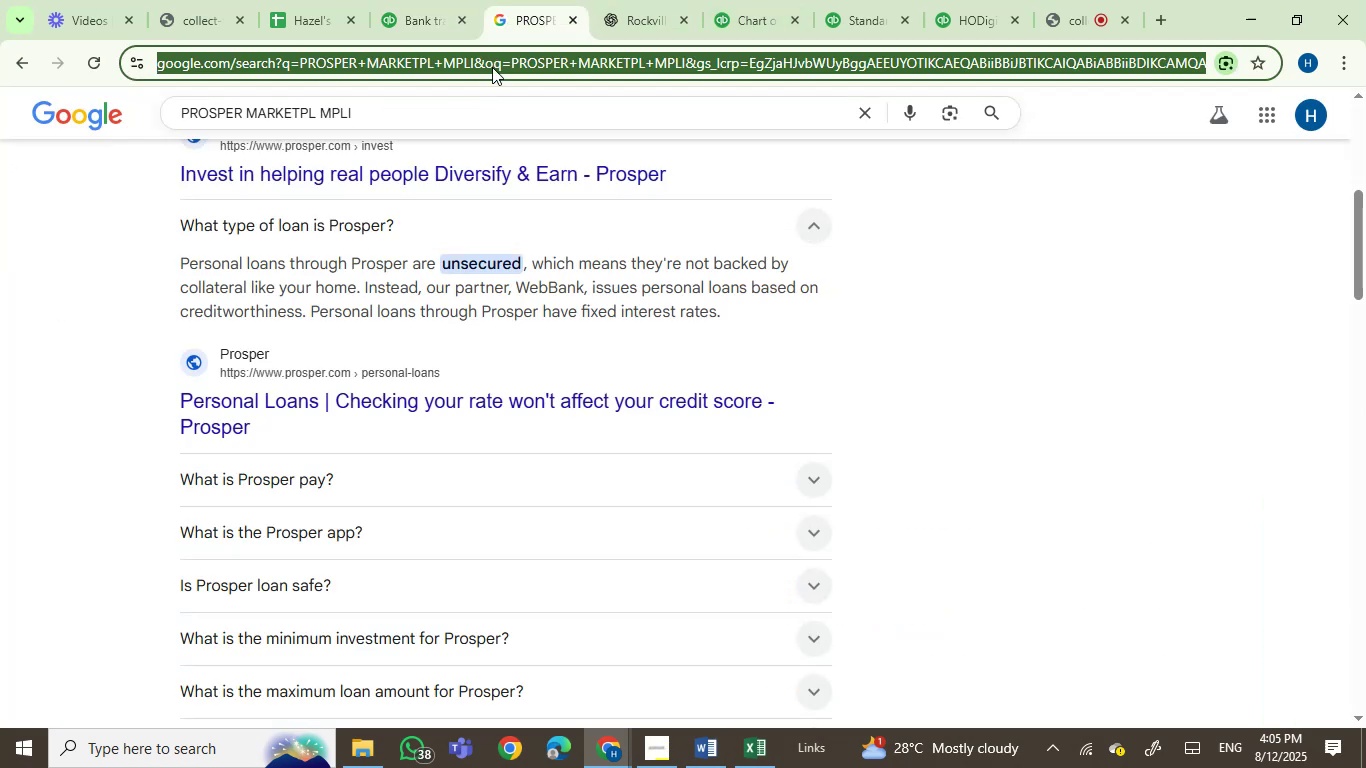 
key(Control+V)
 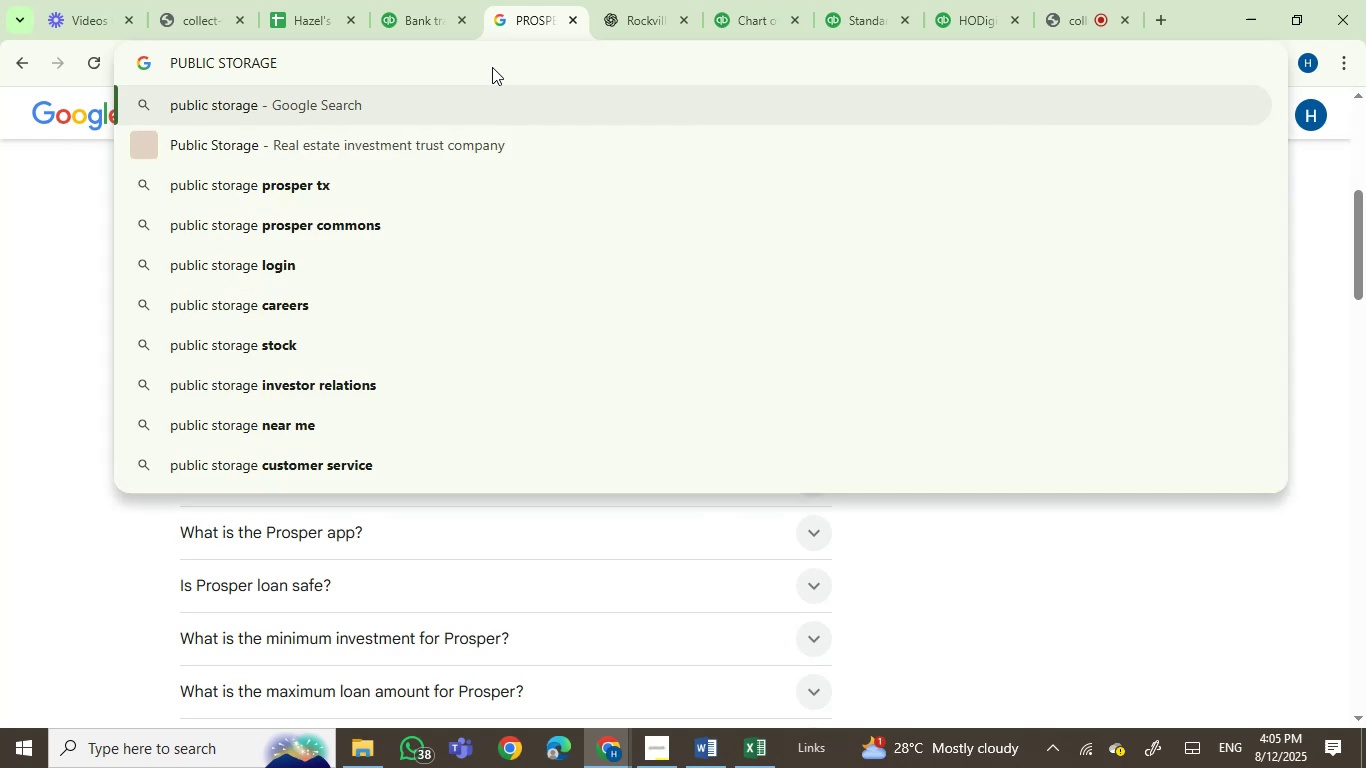 
key(Enter)
 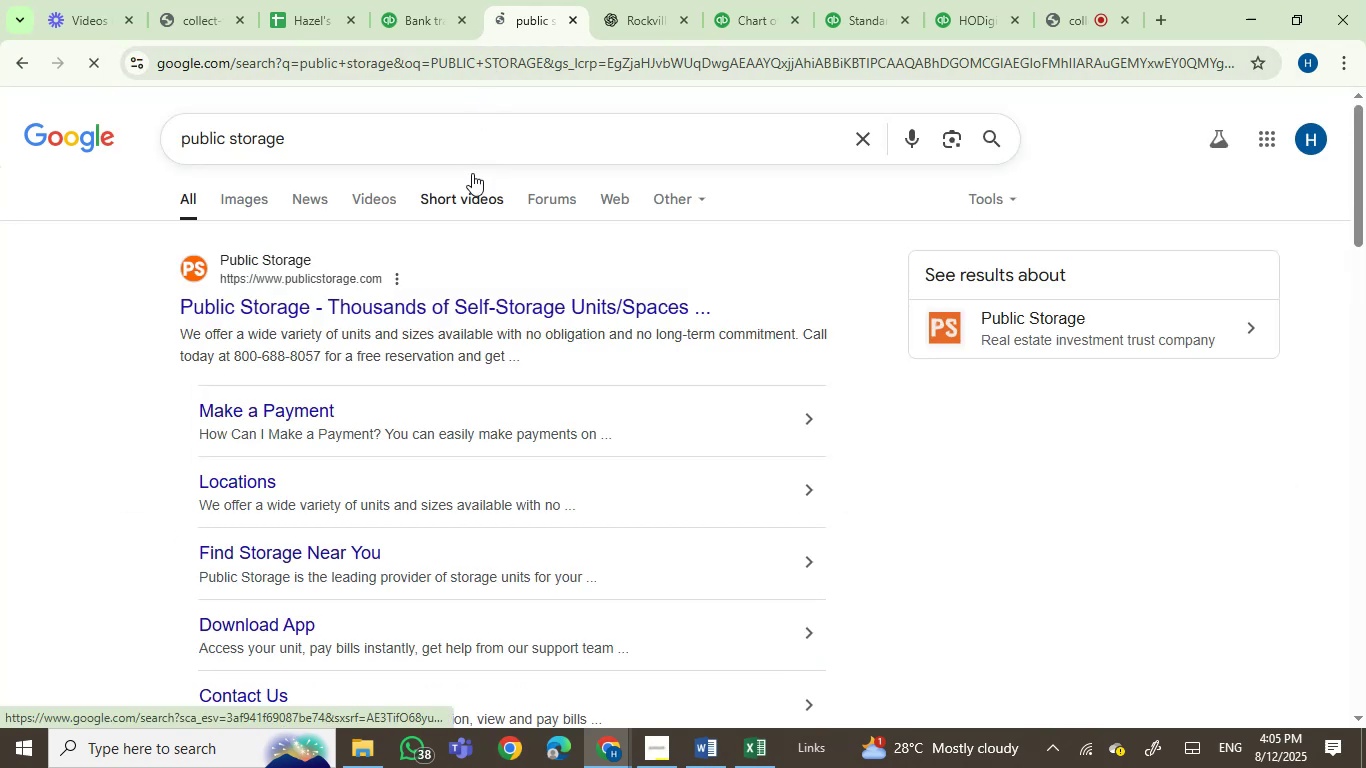 
left_click([413, 6])
 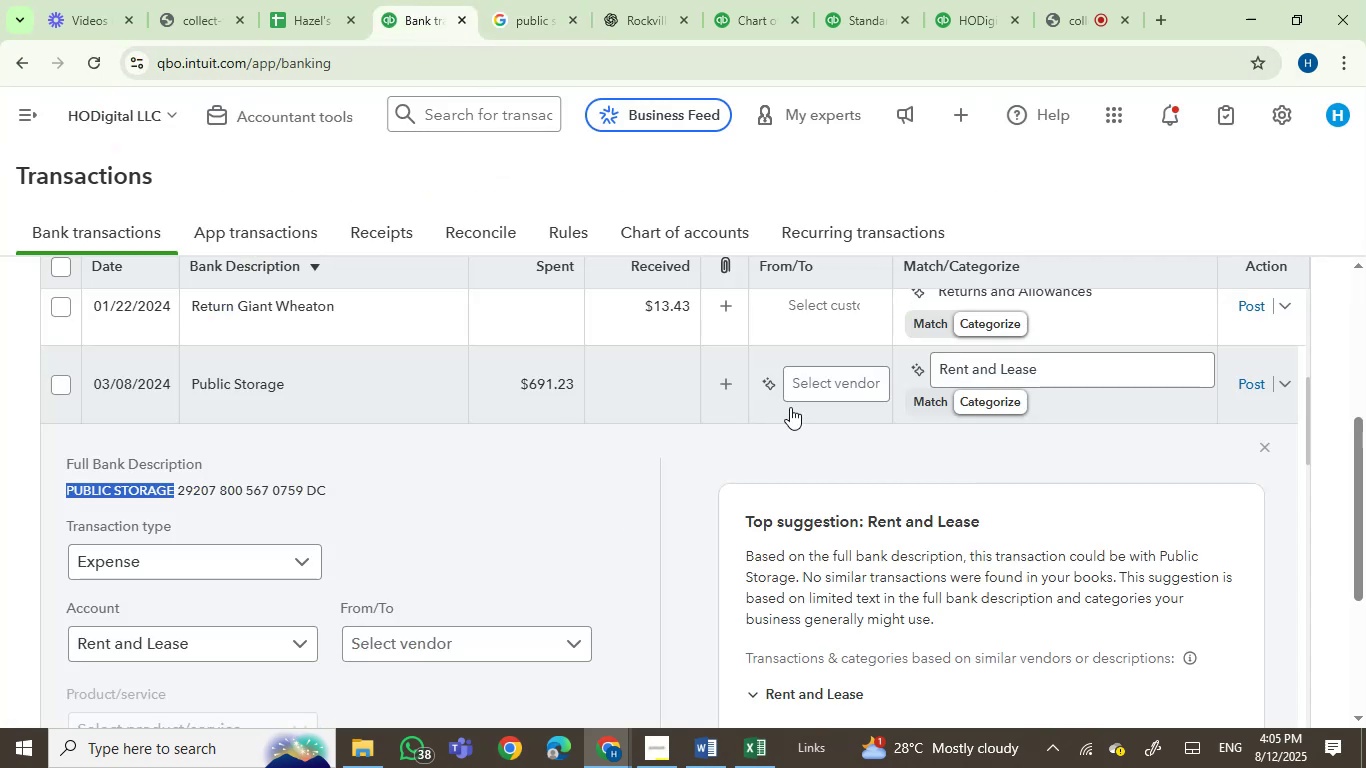 
left_click([829, 377])
 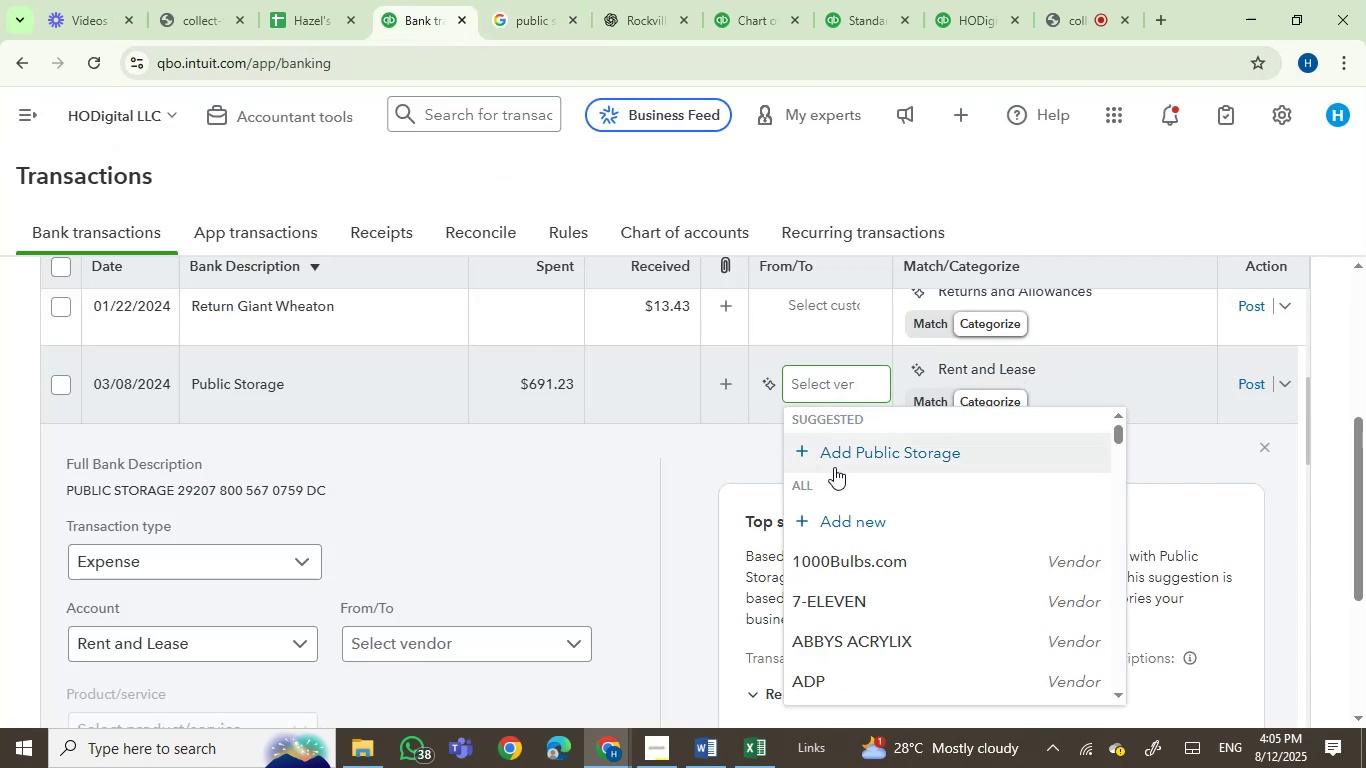 
left_click([866, 458])
 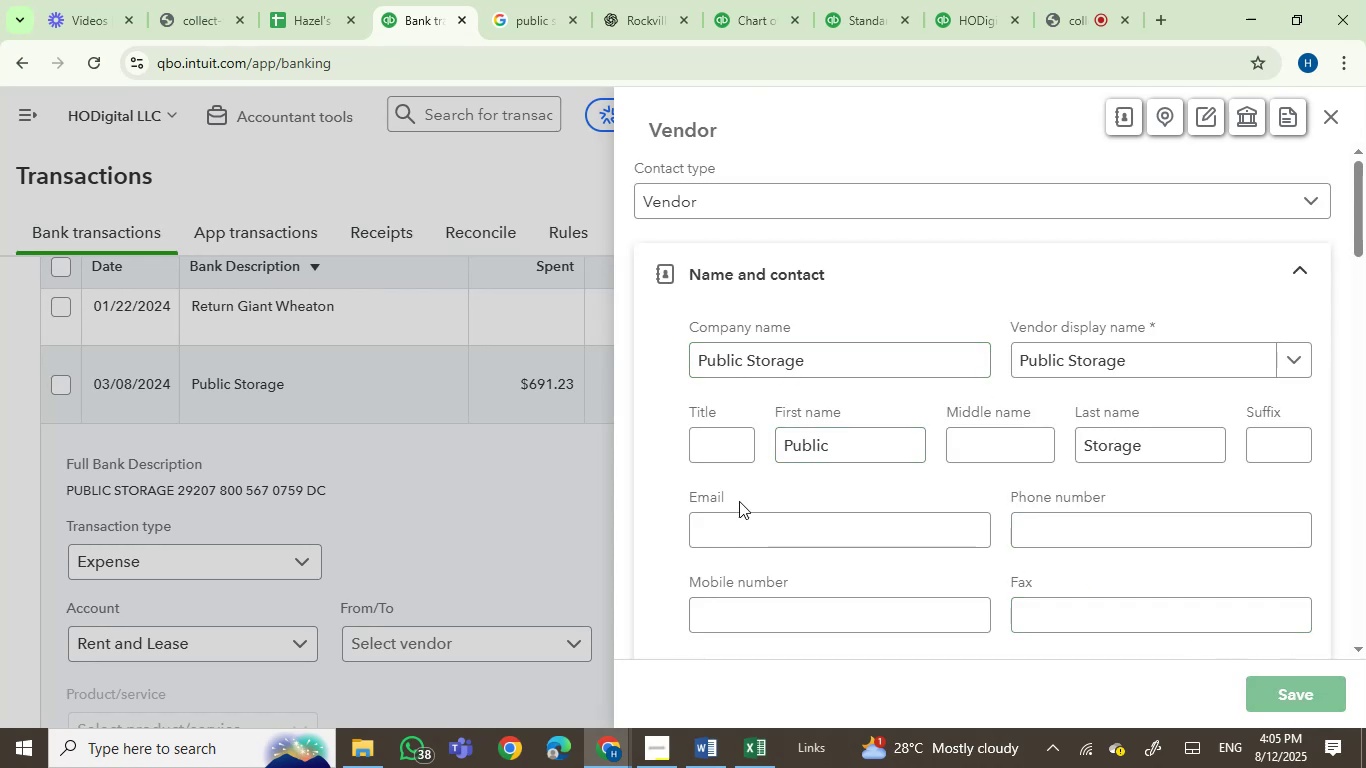 
wait(7.82)
 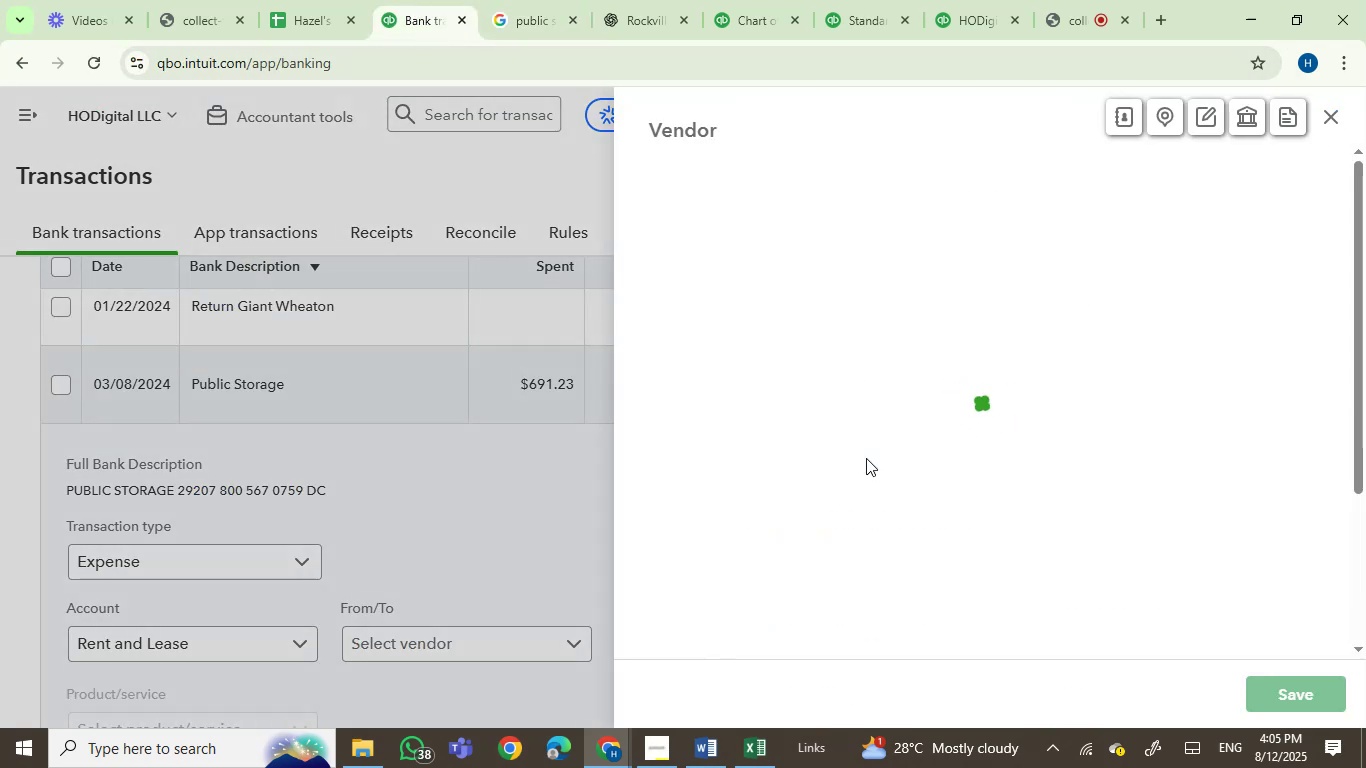 
left_click([1000, 374])
 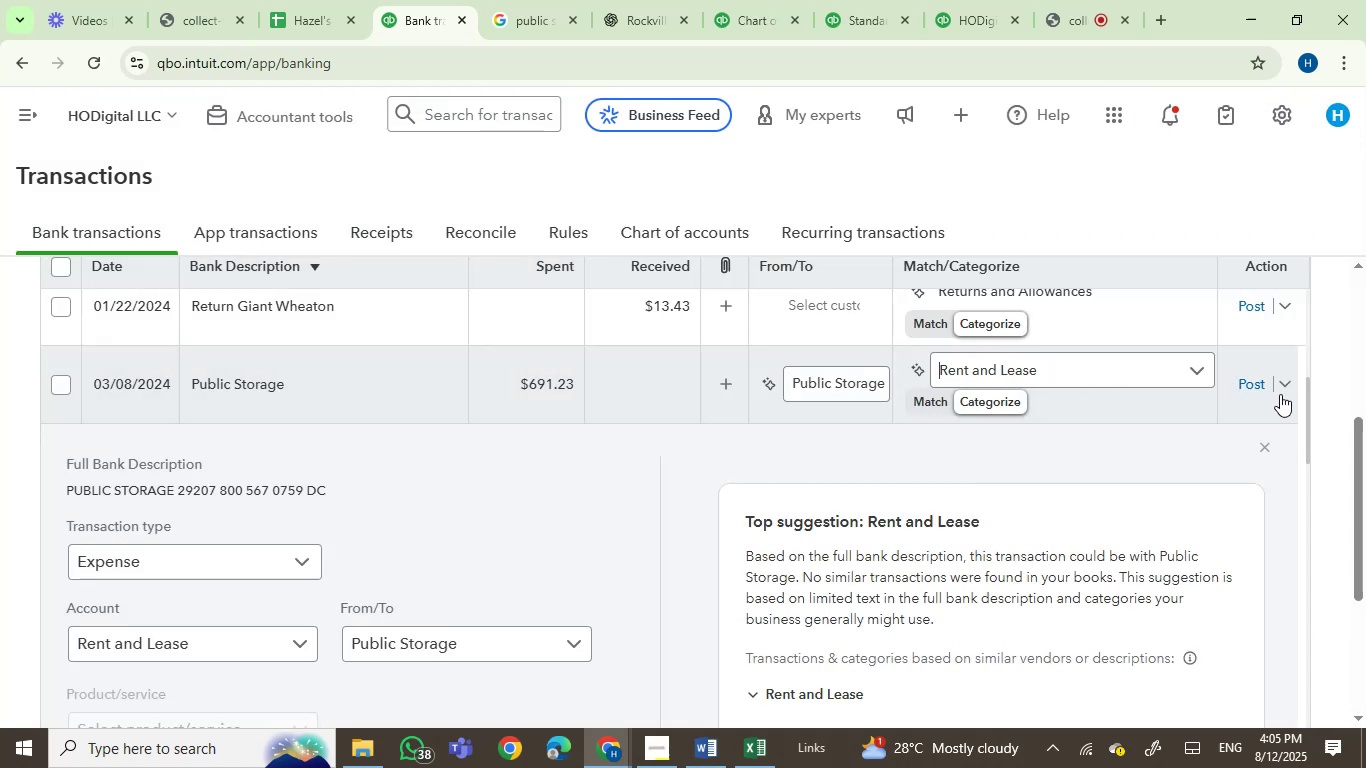 
left_click([1249, 380])
 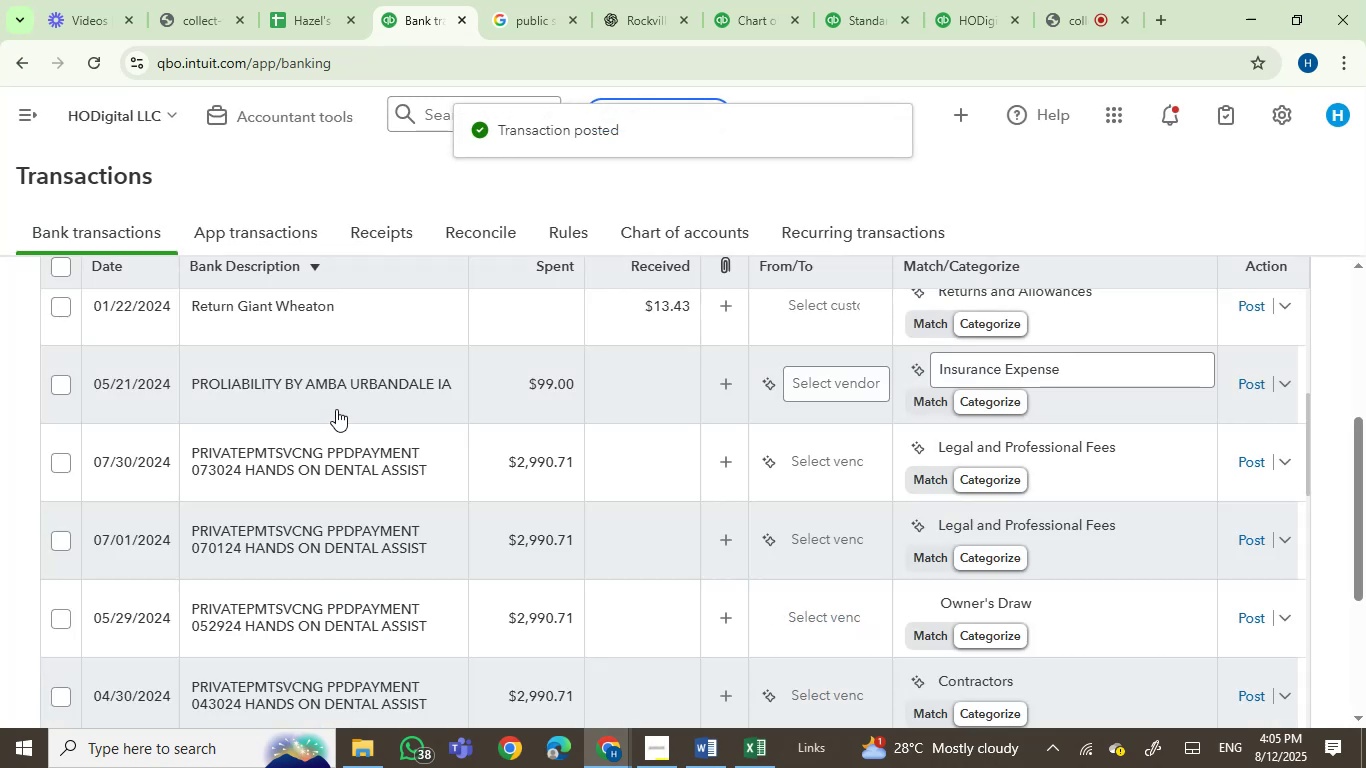 
wait(6.7)
 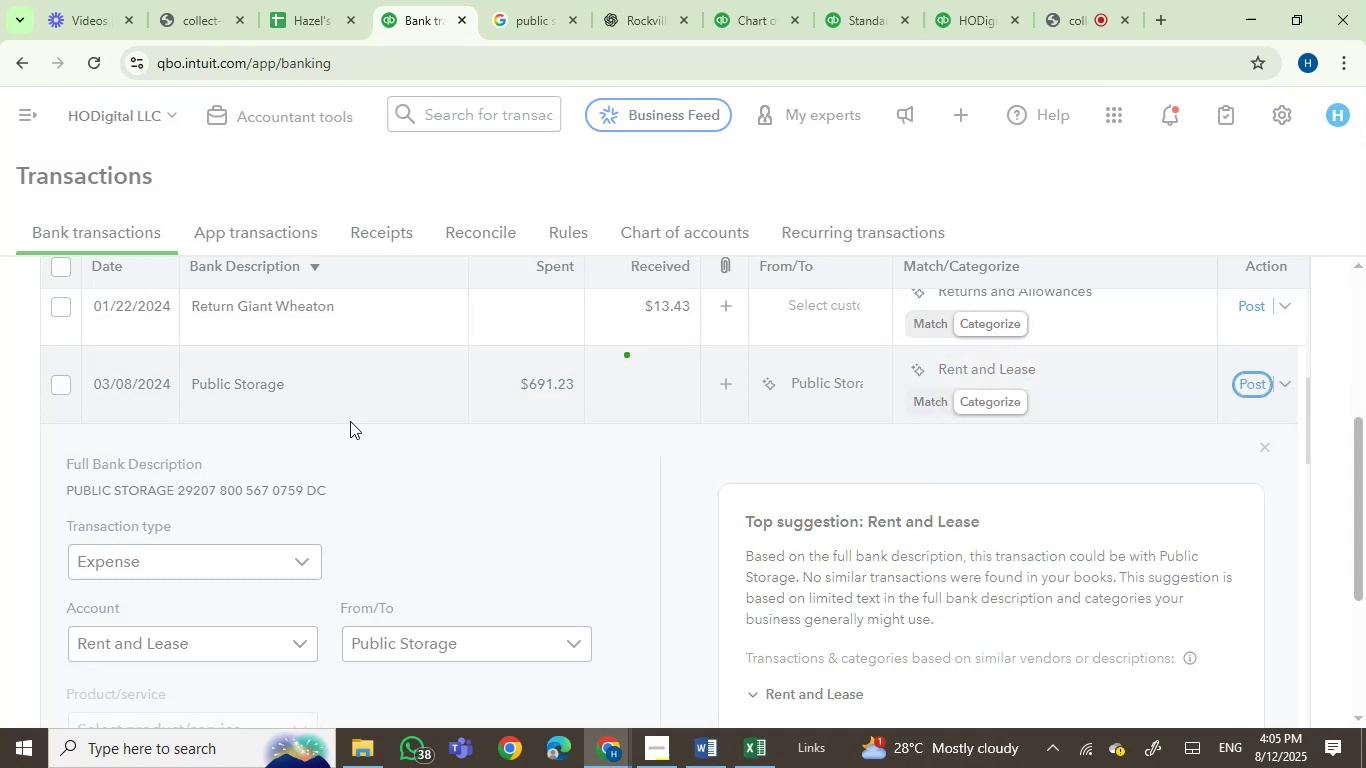 
left_click([339, 403])
 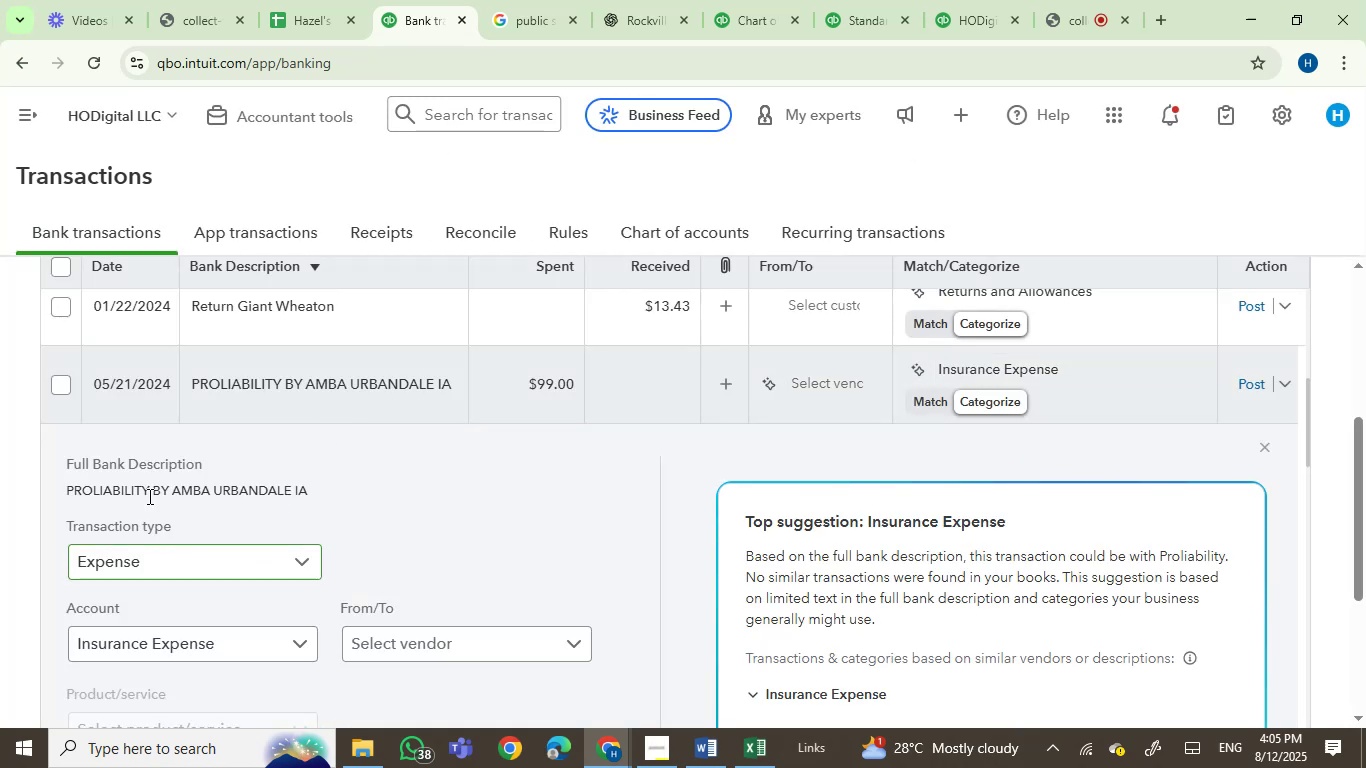 
left_click([117, 492])
 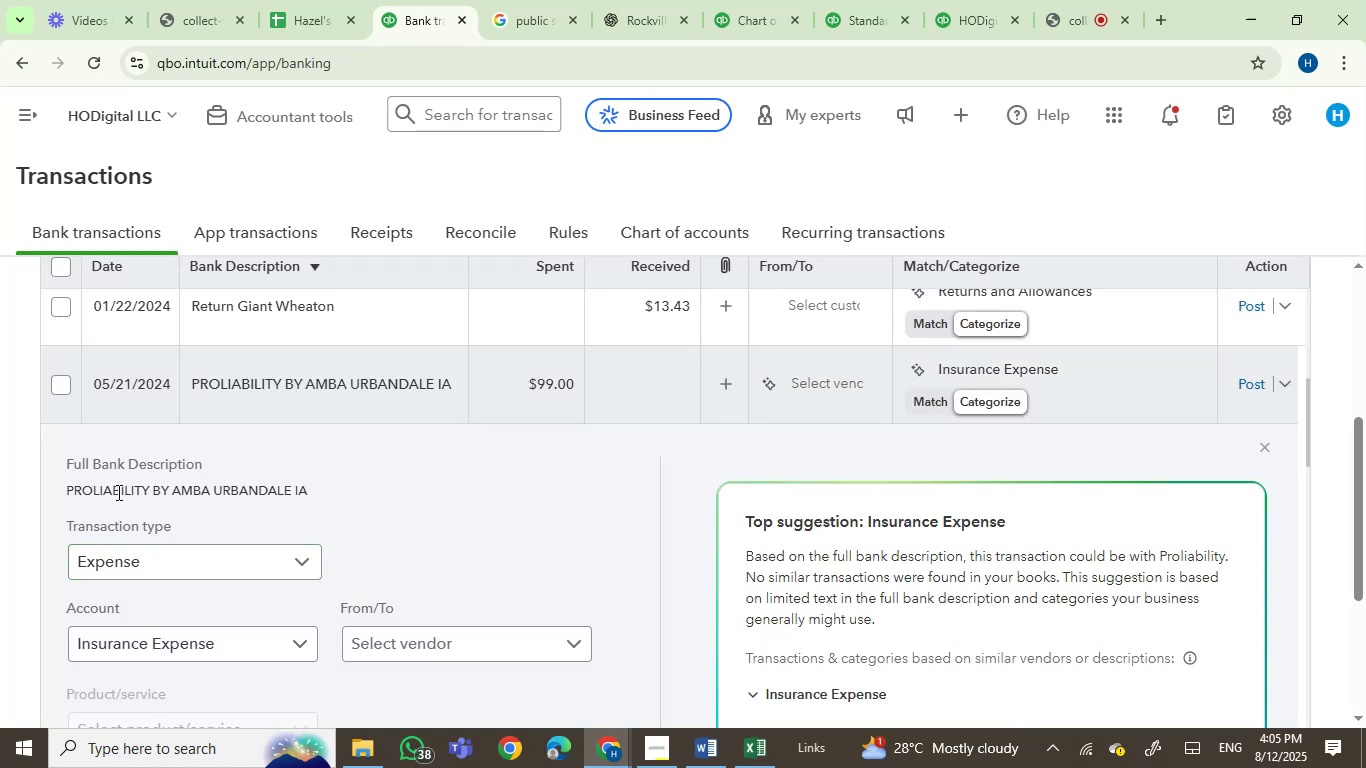 
left_click_drag(start_coordinate=[117, 492], to_coordinate=[315, 481])
 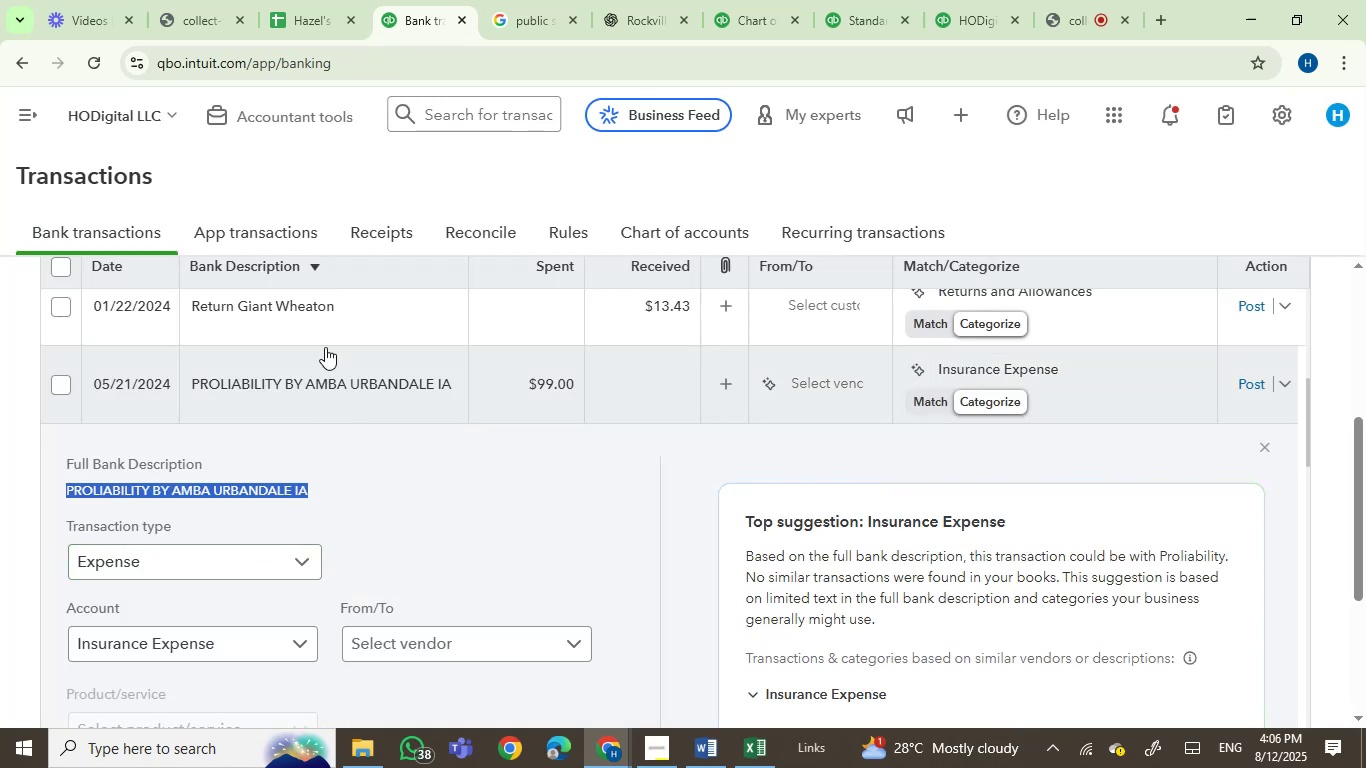 
key(Control+C)
 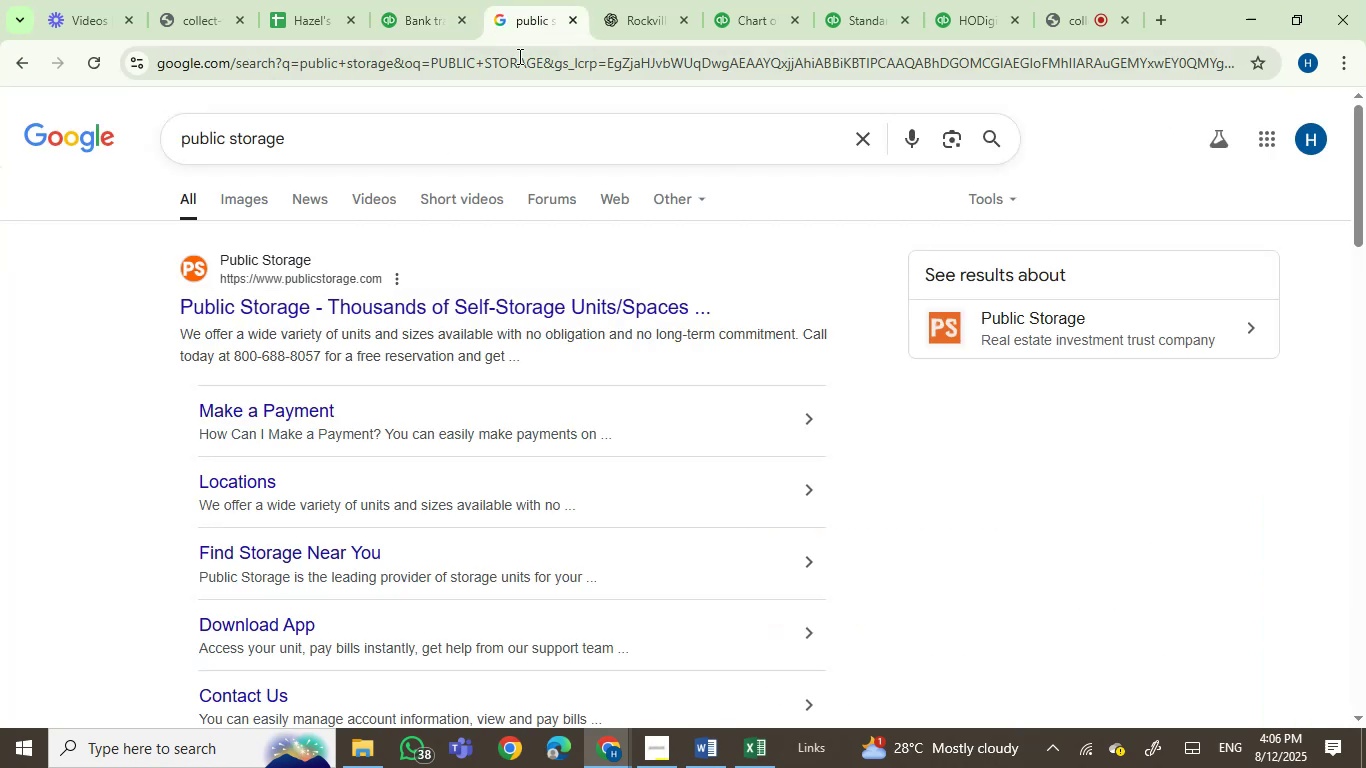 
key(Control+ControlLeft)
 